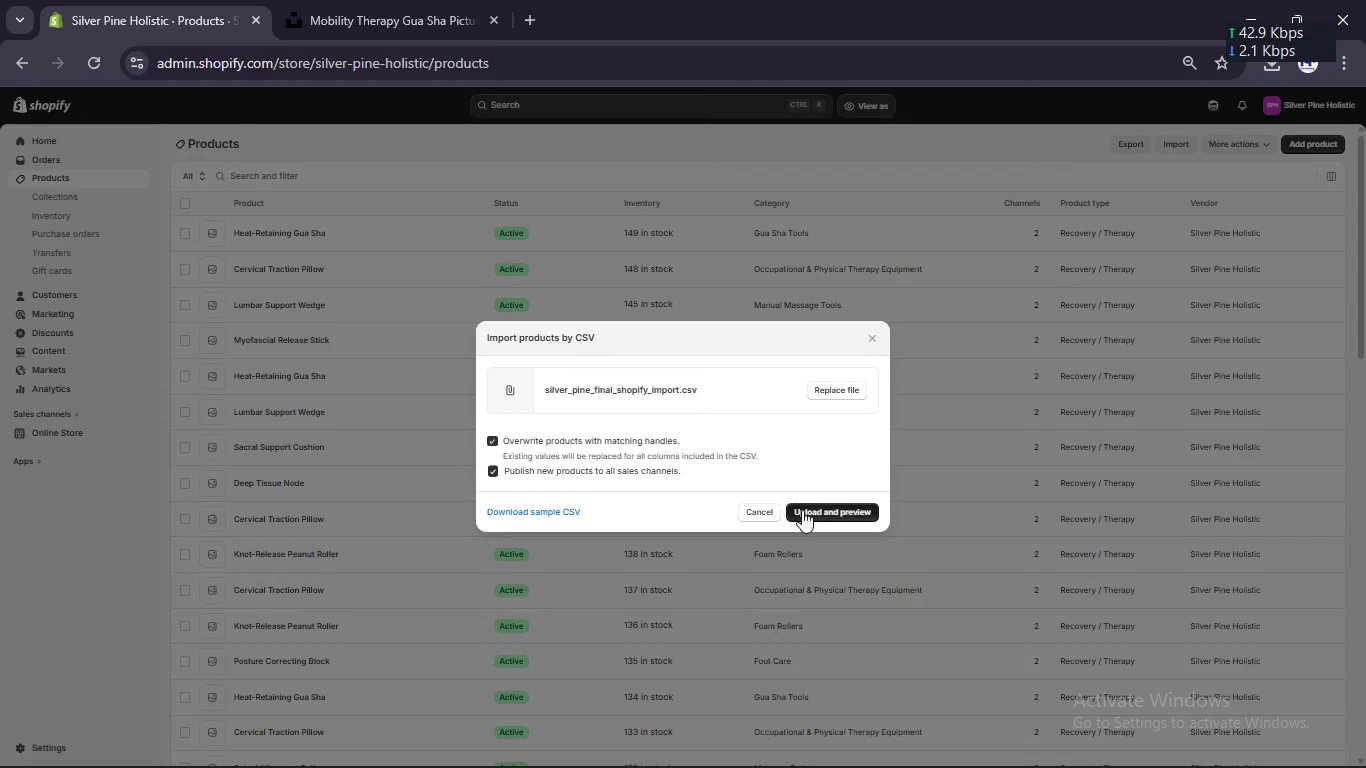 
left_click([807, 514])
 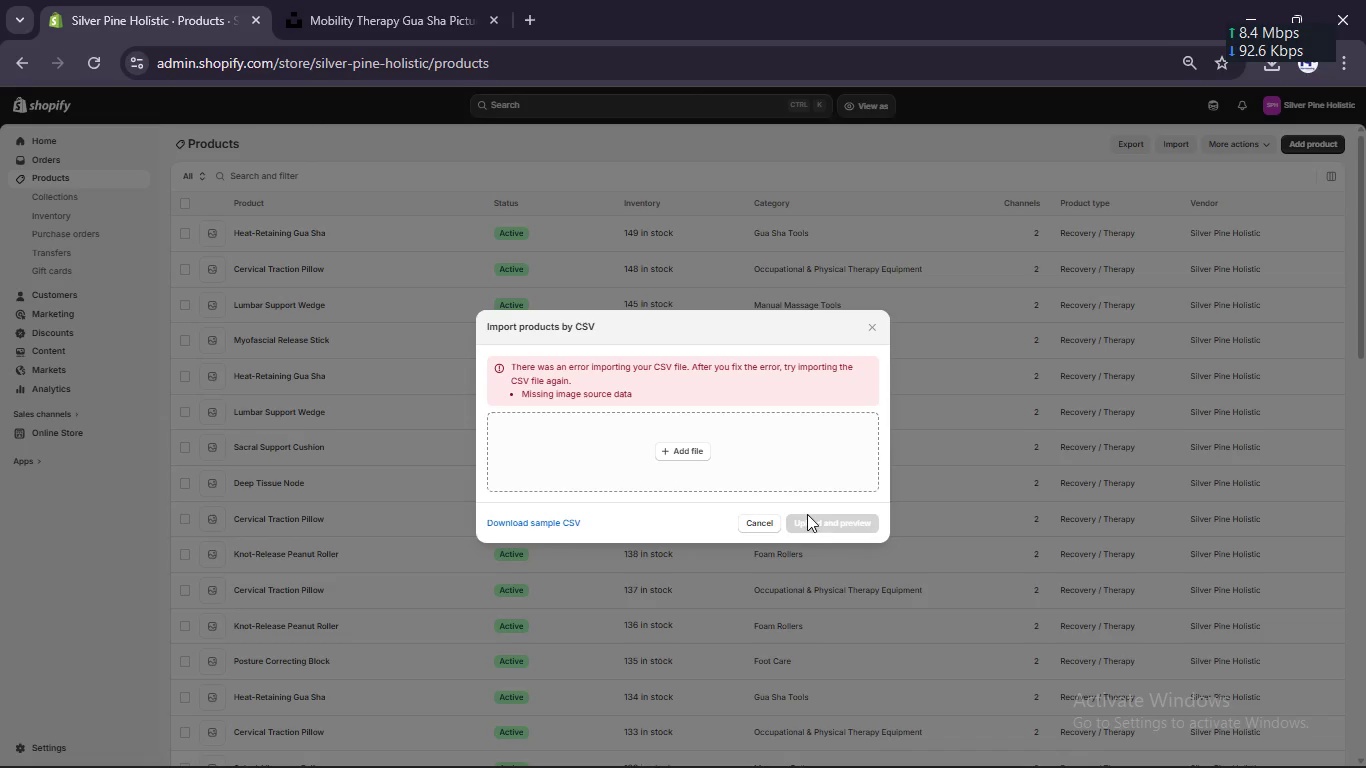 
wait(6.88)
 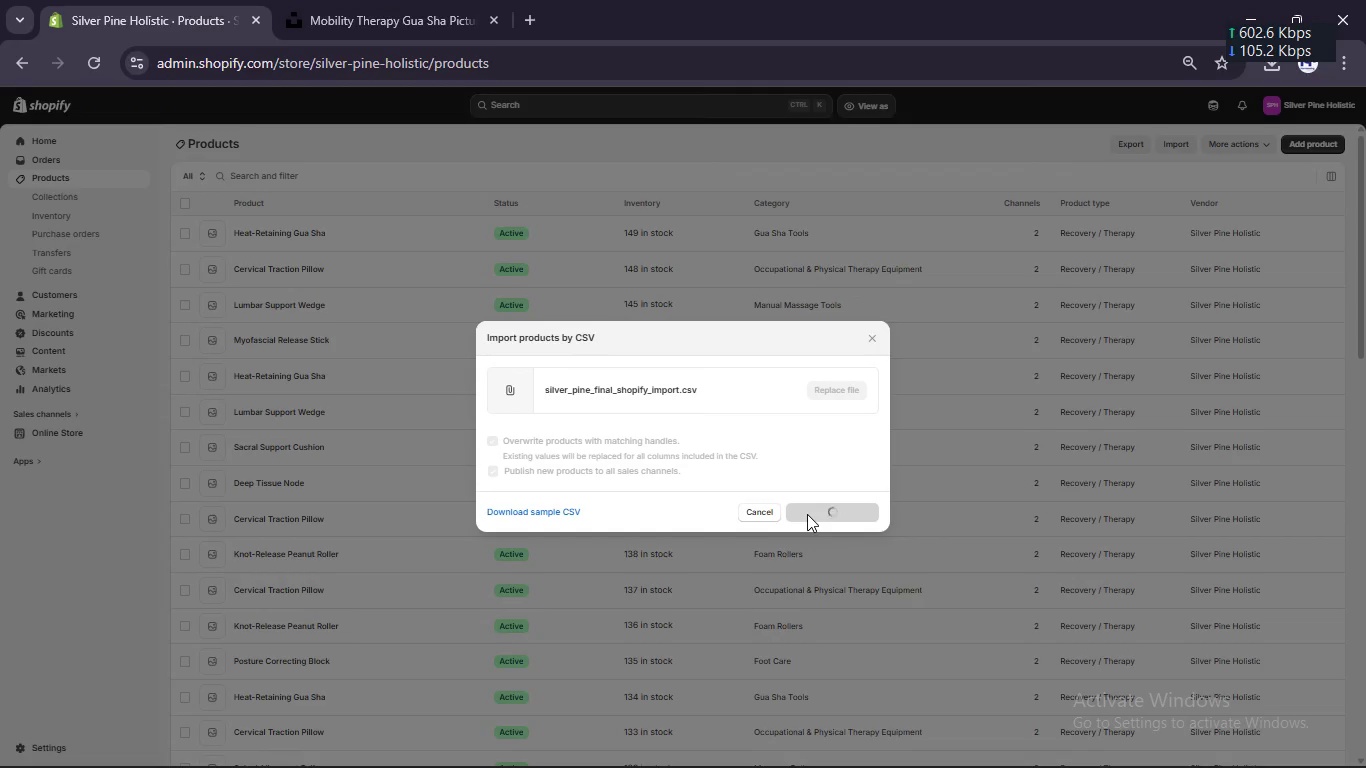 
left_click([712, 744])
 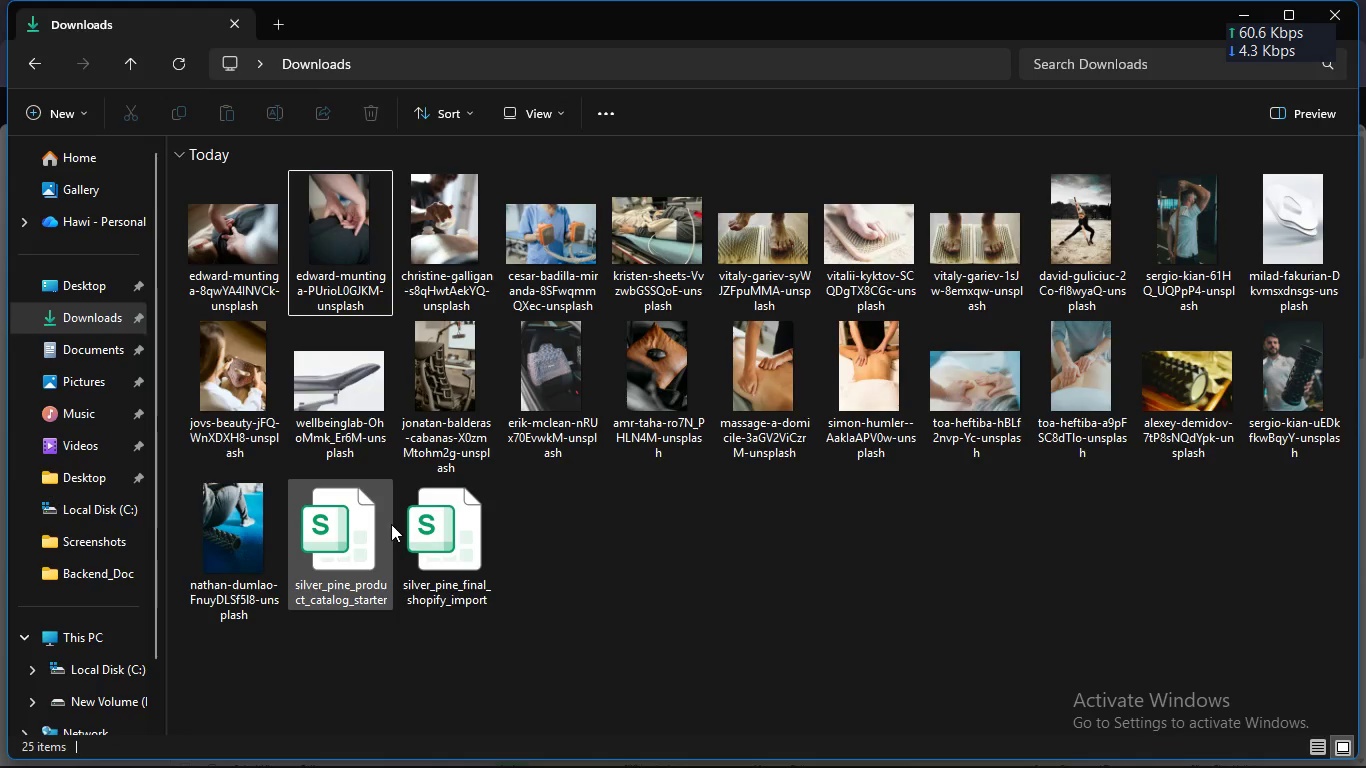 
left_click([454, 531])
 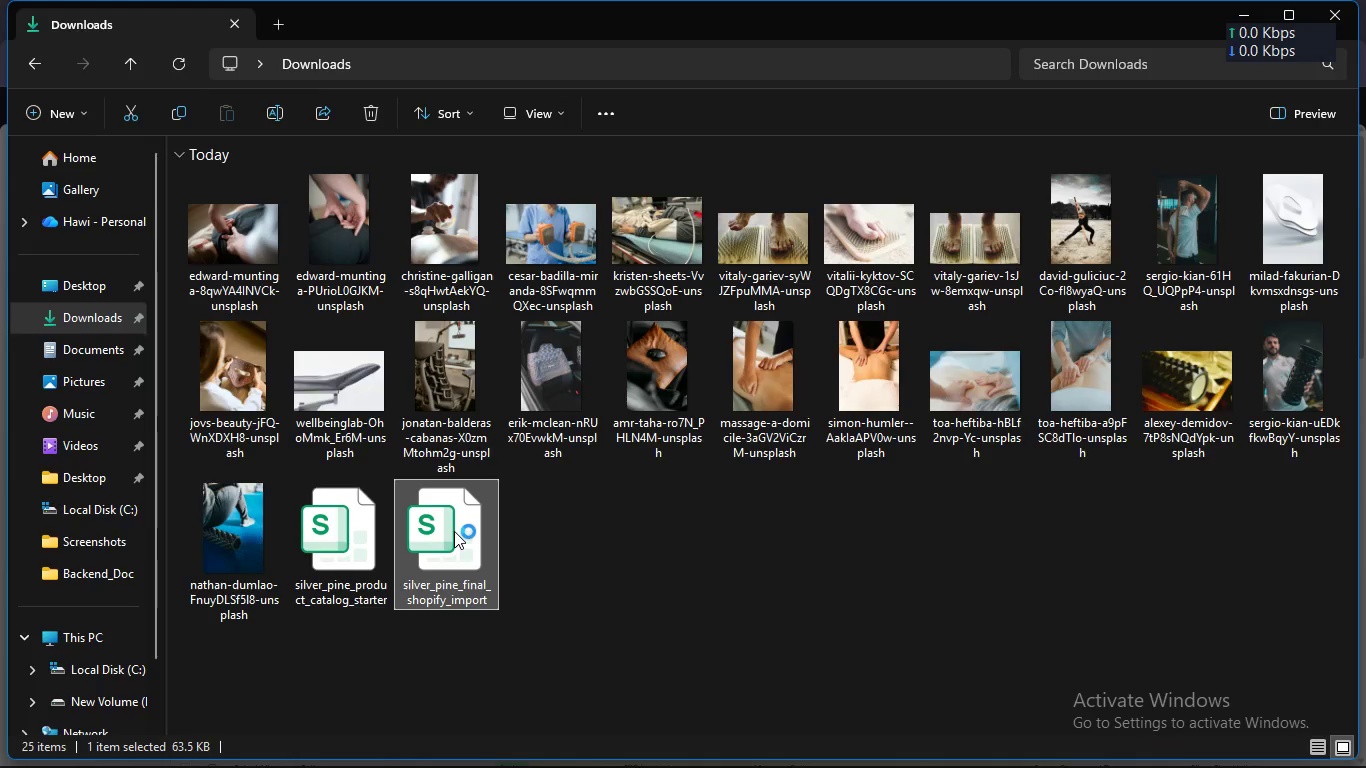 
double_click([454, 531])
 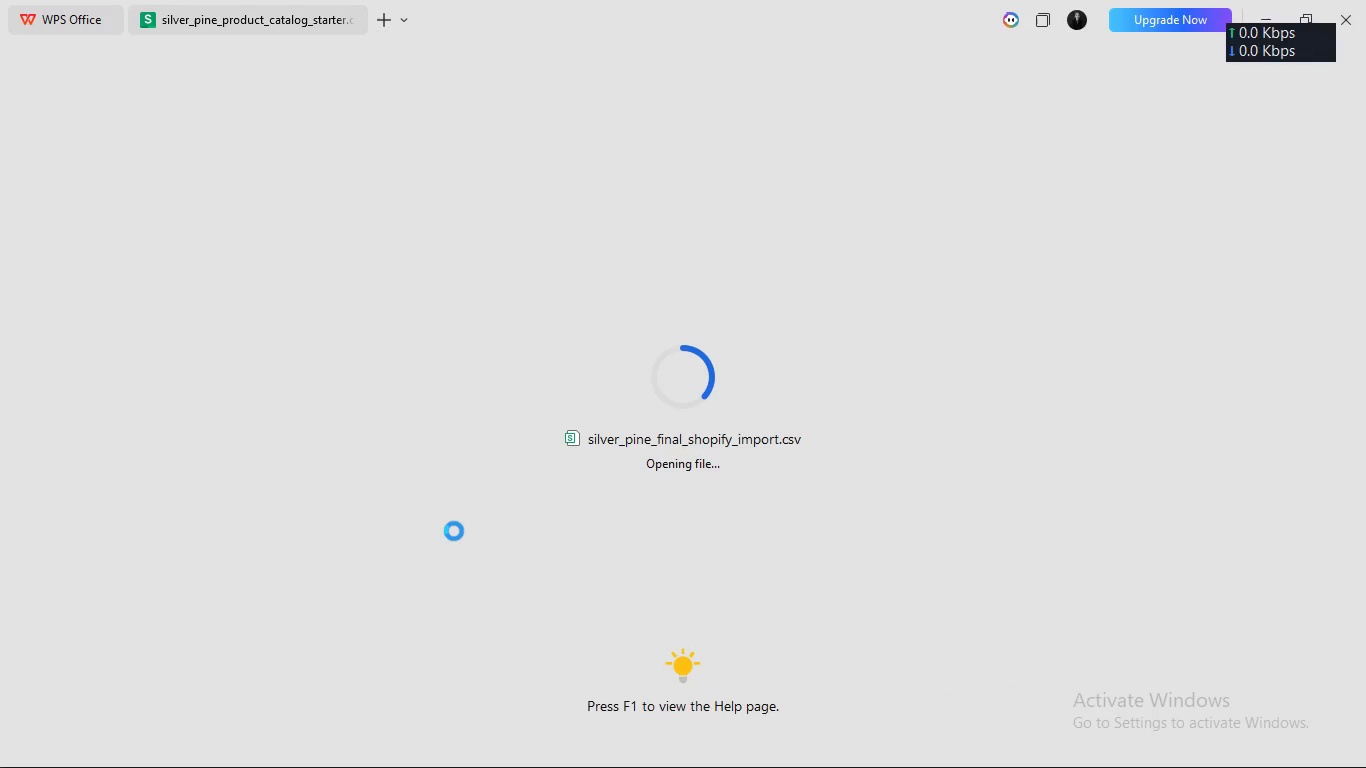 
key(Alt+AltLeft)
 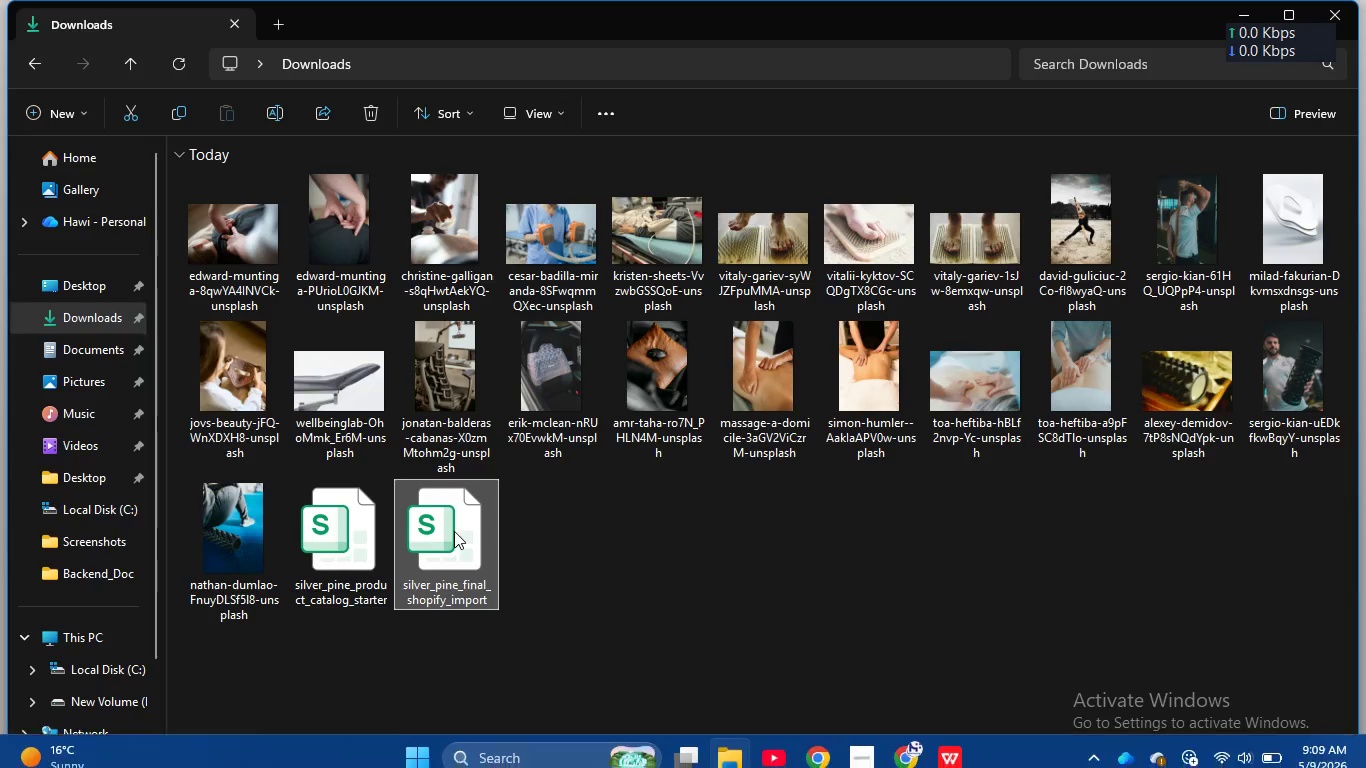 
key(Alt+Tab)
 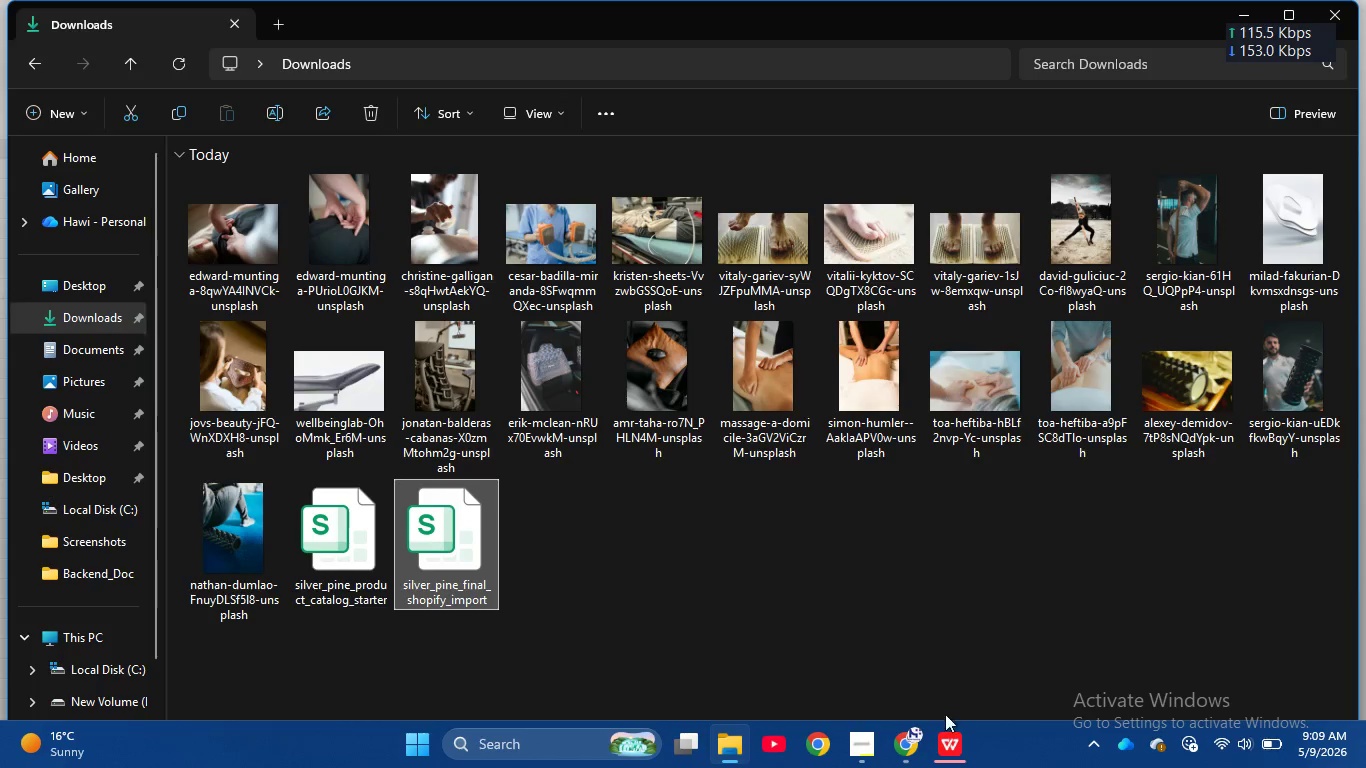 
left_click([912, 737])
 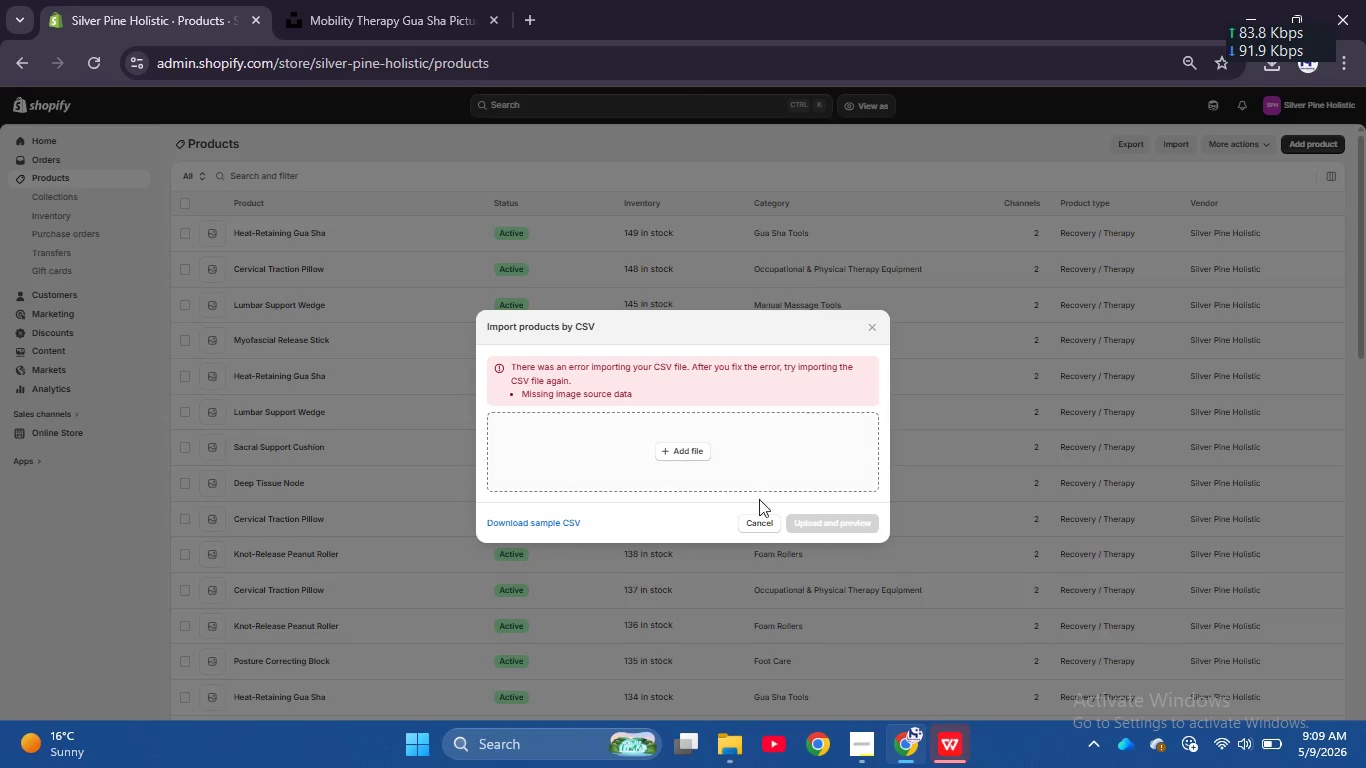 
left_click([759, 520])
 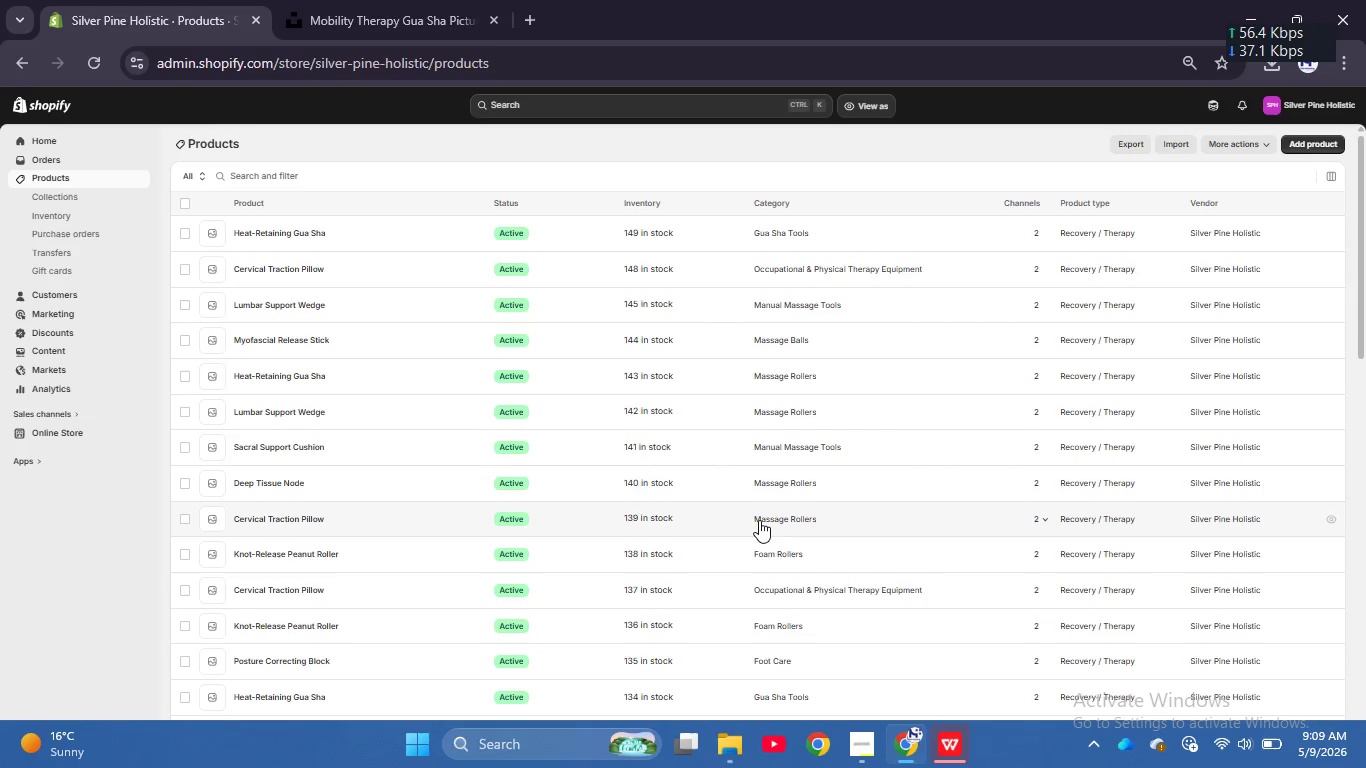 
scroll: coordinate [759, 520], scroll_direction: down, amount: 31.0
 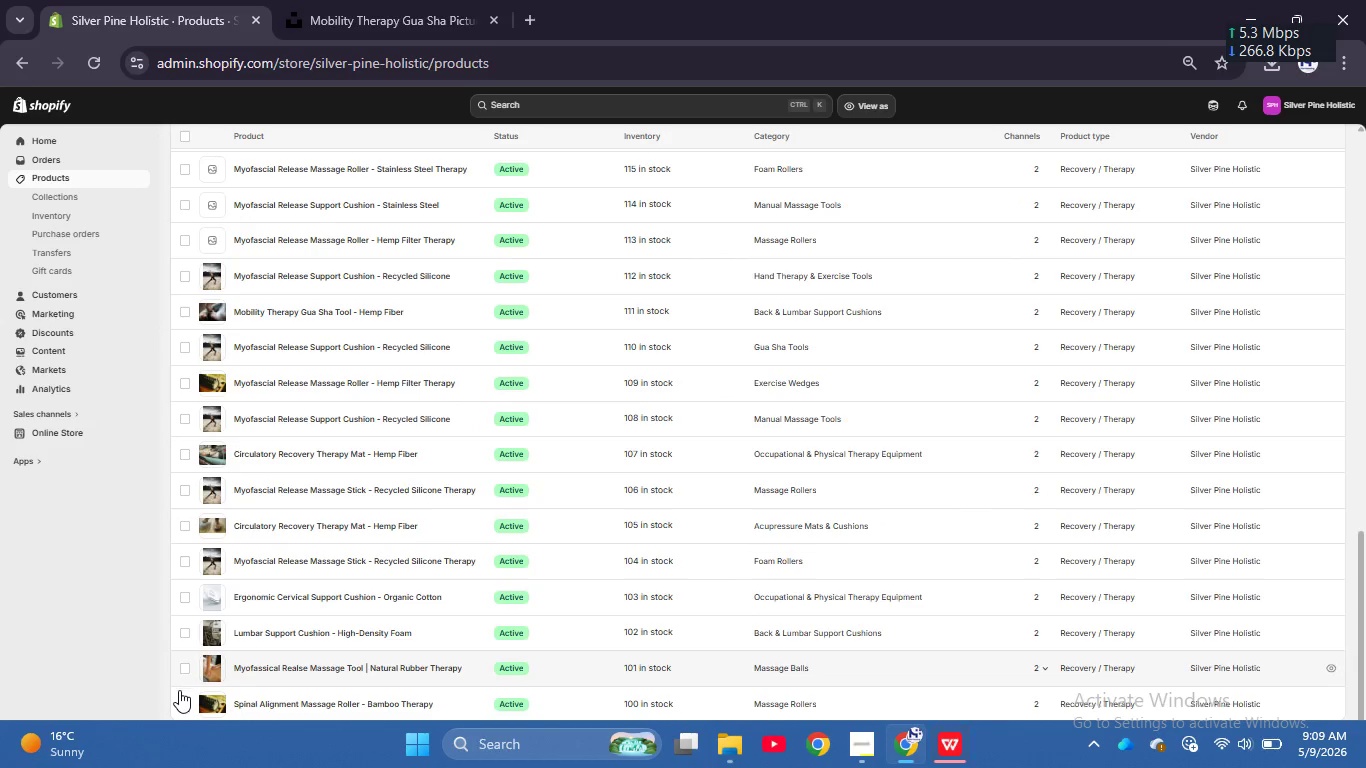 
left_click([182, 703])
 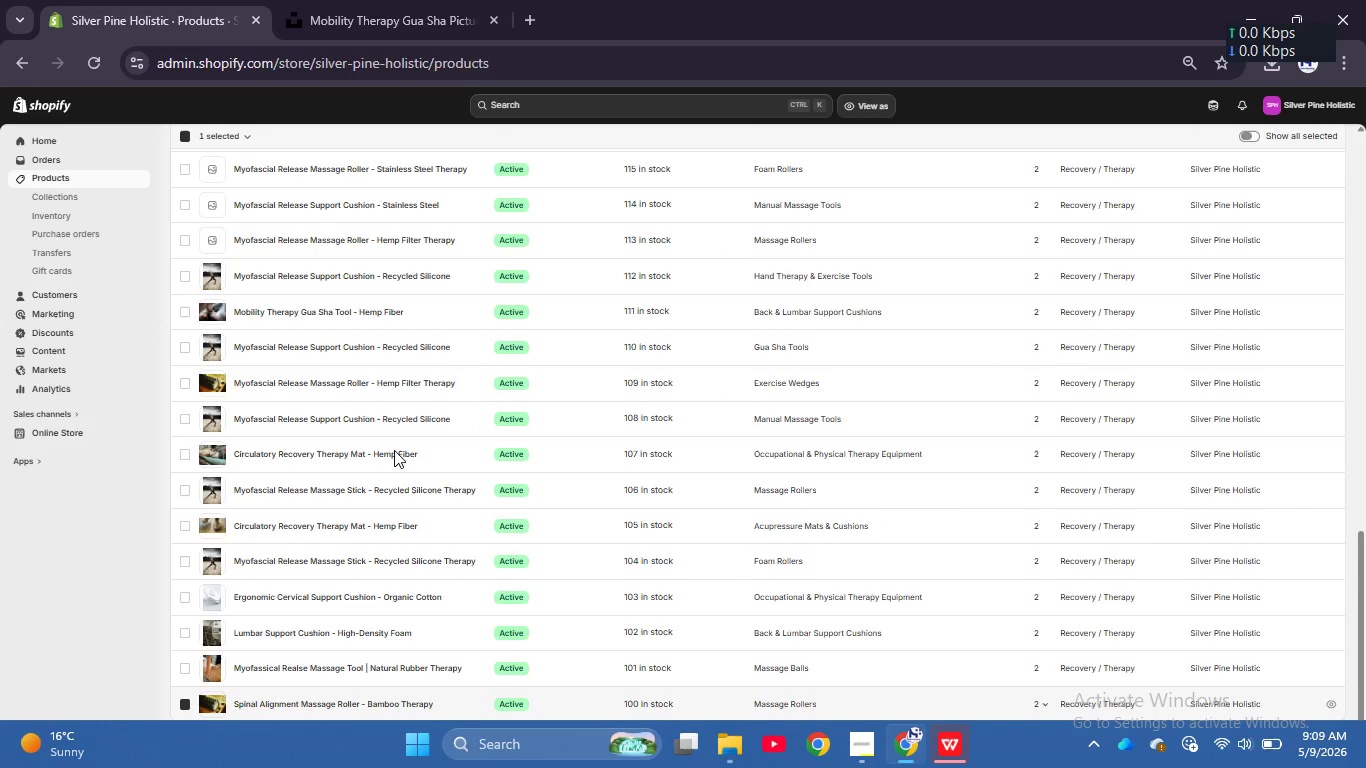 
scroll: coordinate [394, 450], scroll_direction: up, amount: 16.0
 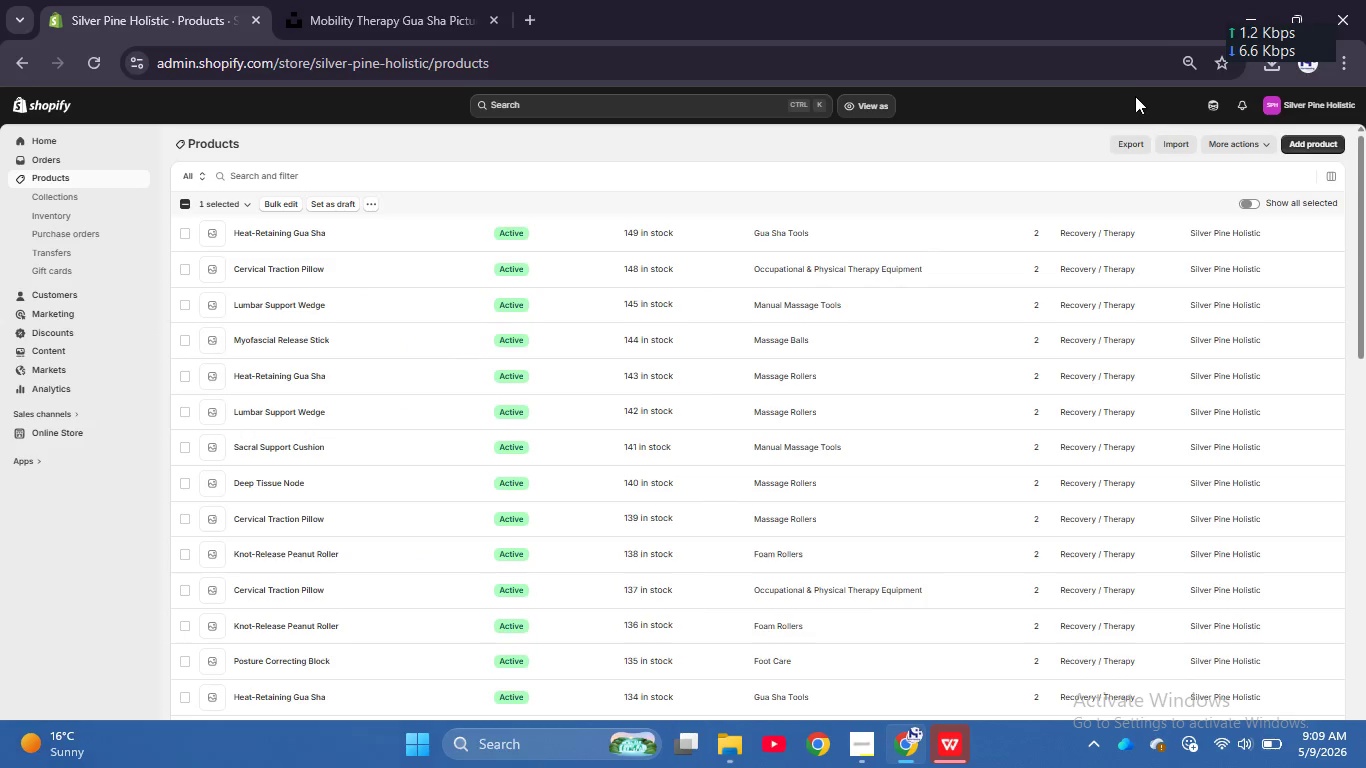 
left_click([1132, 139])
 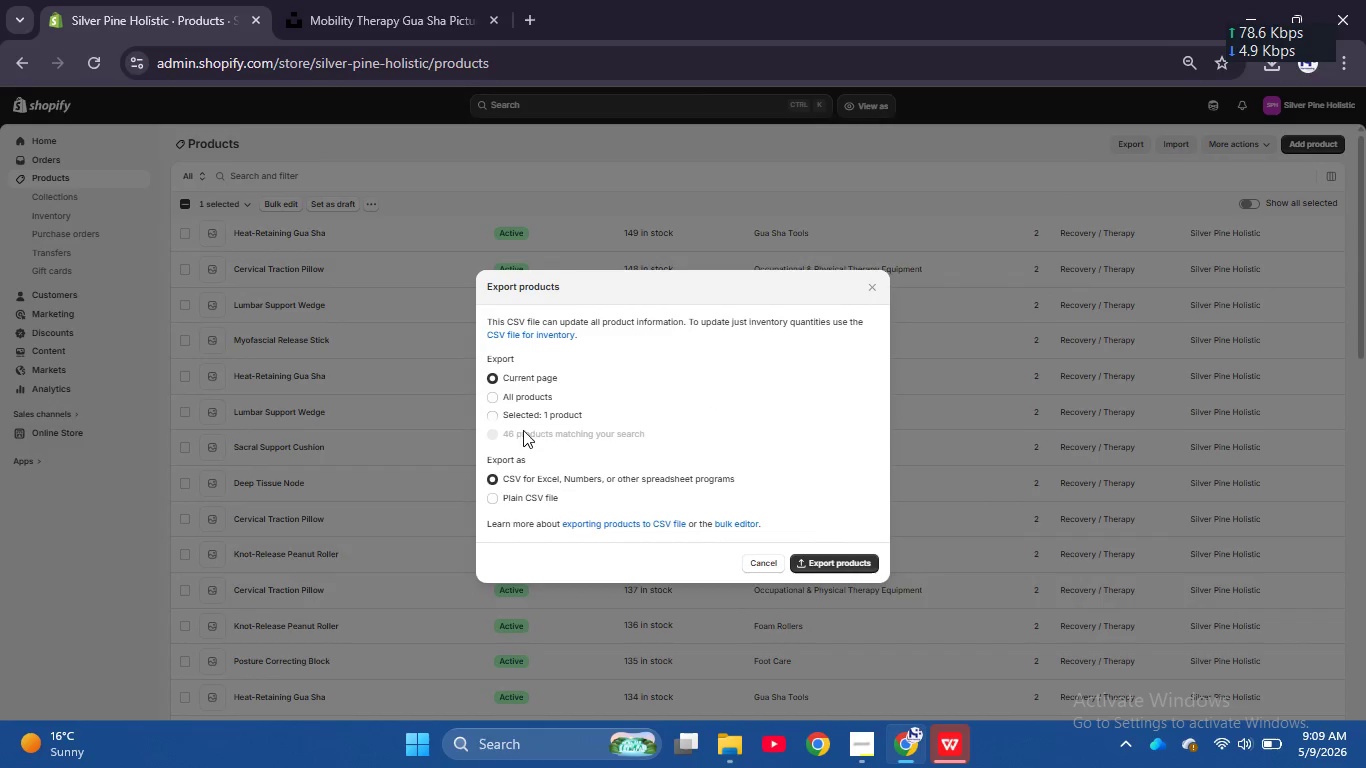 
left_click([526, 414])
 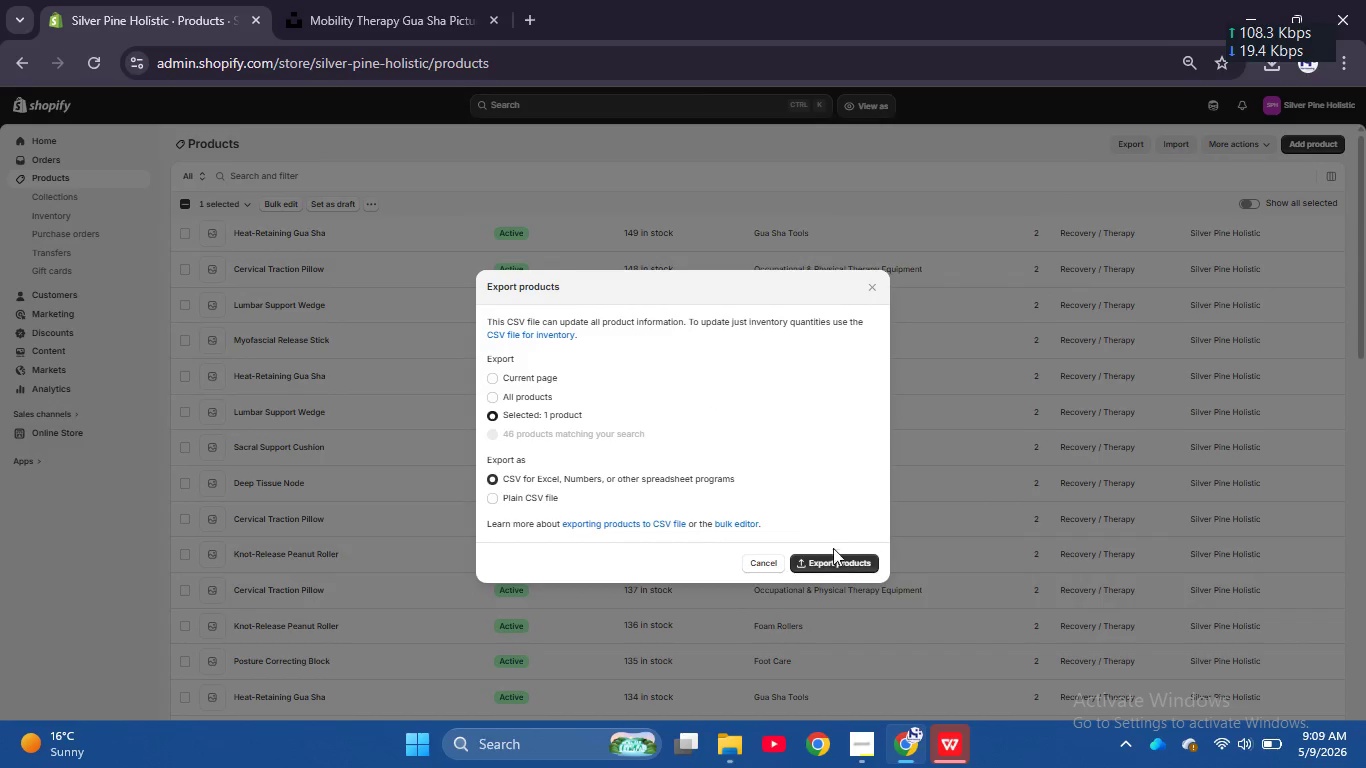 
left_click([831, 563])
 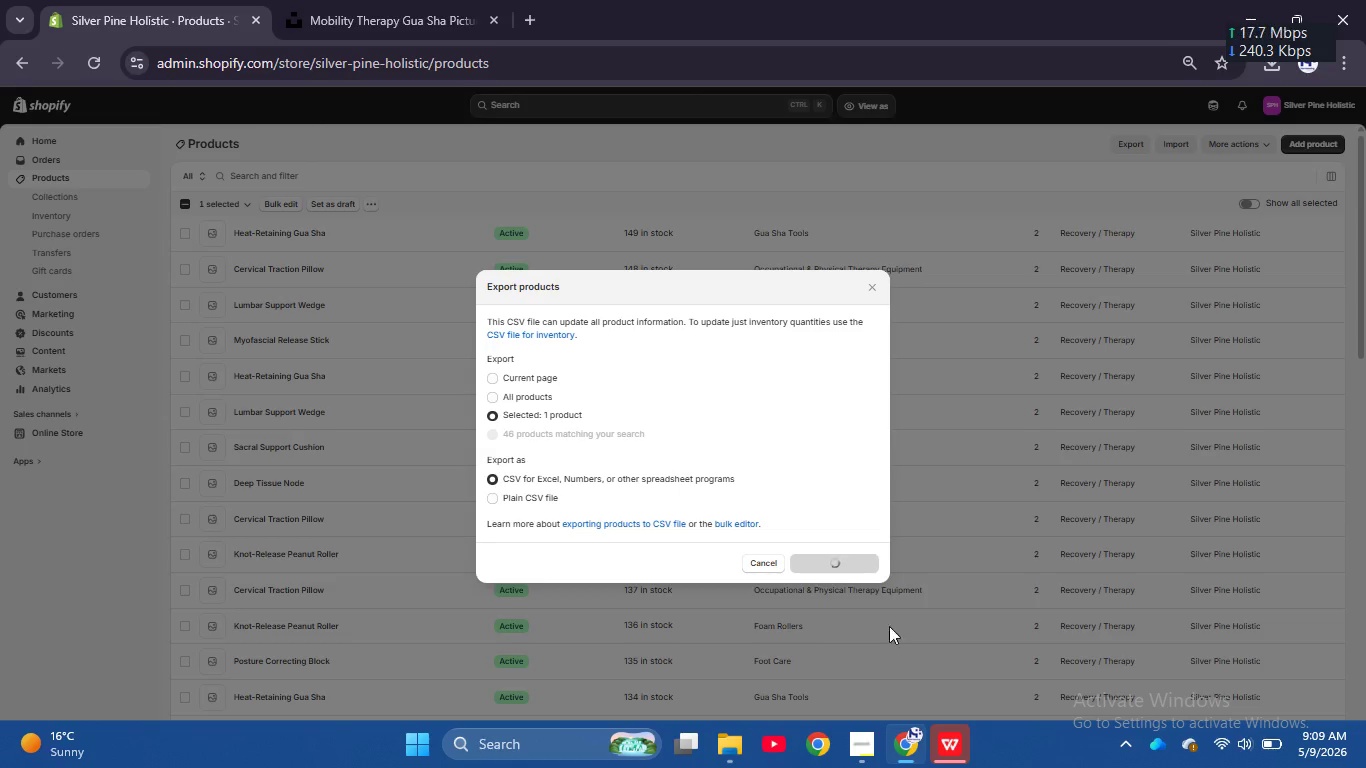 
mouse_move([976, 625])
 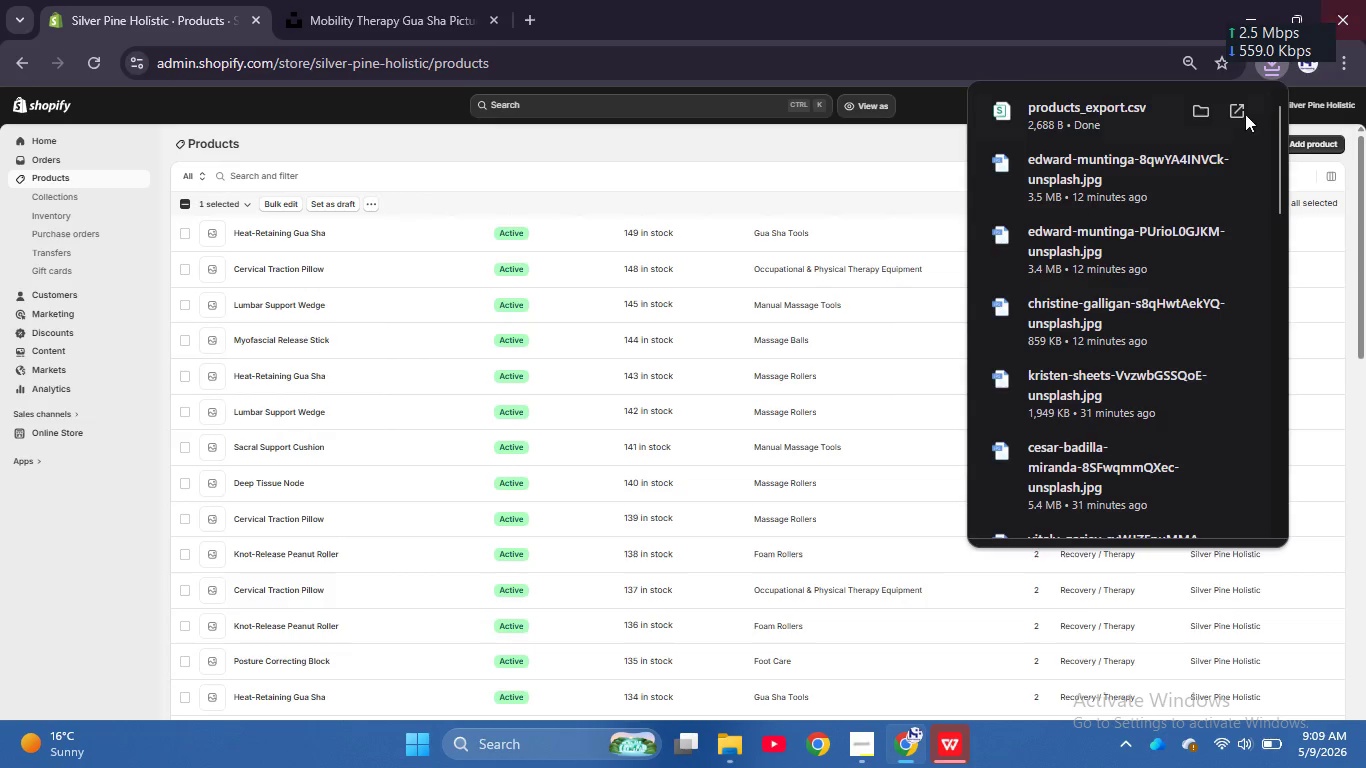 
left_click([1236, 108])
 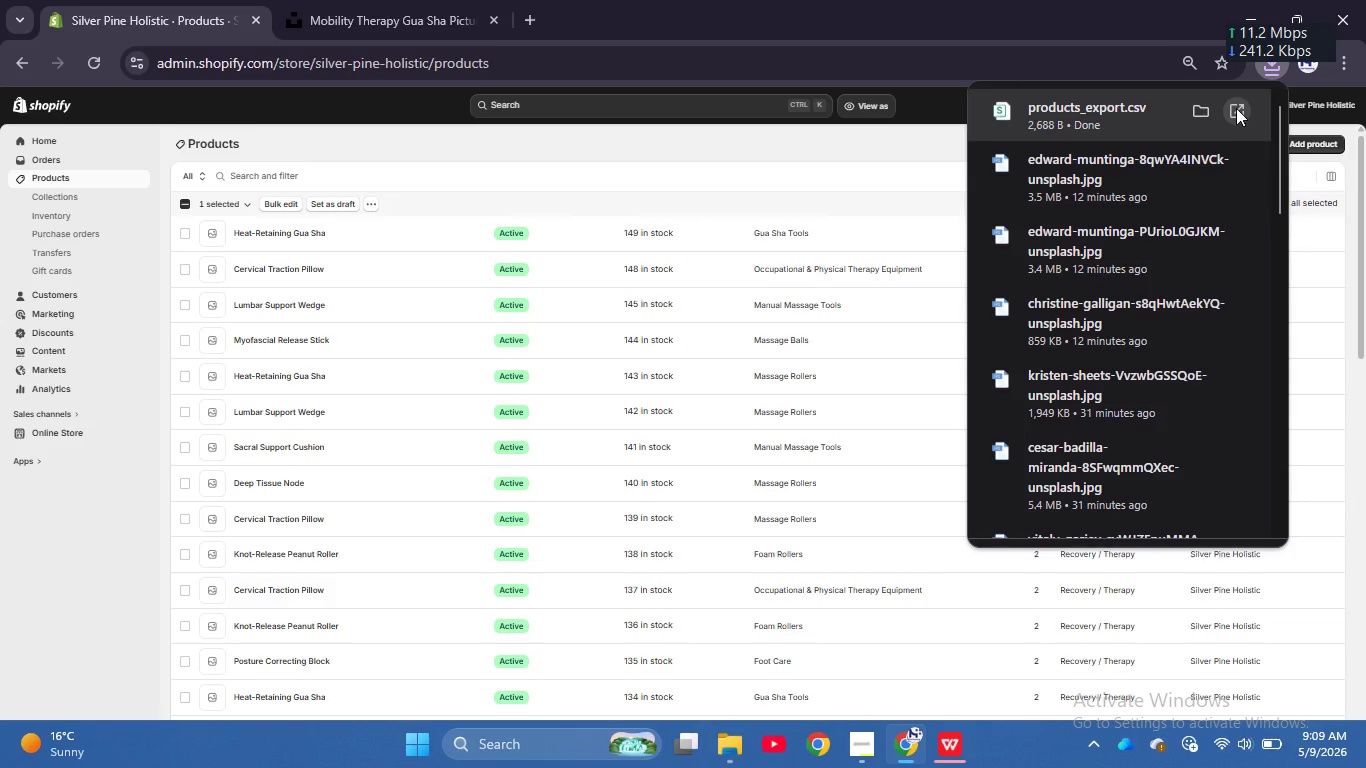 
wait(12.8)
 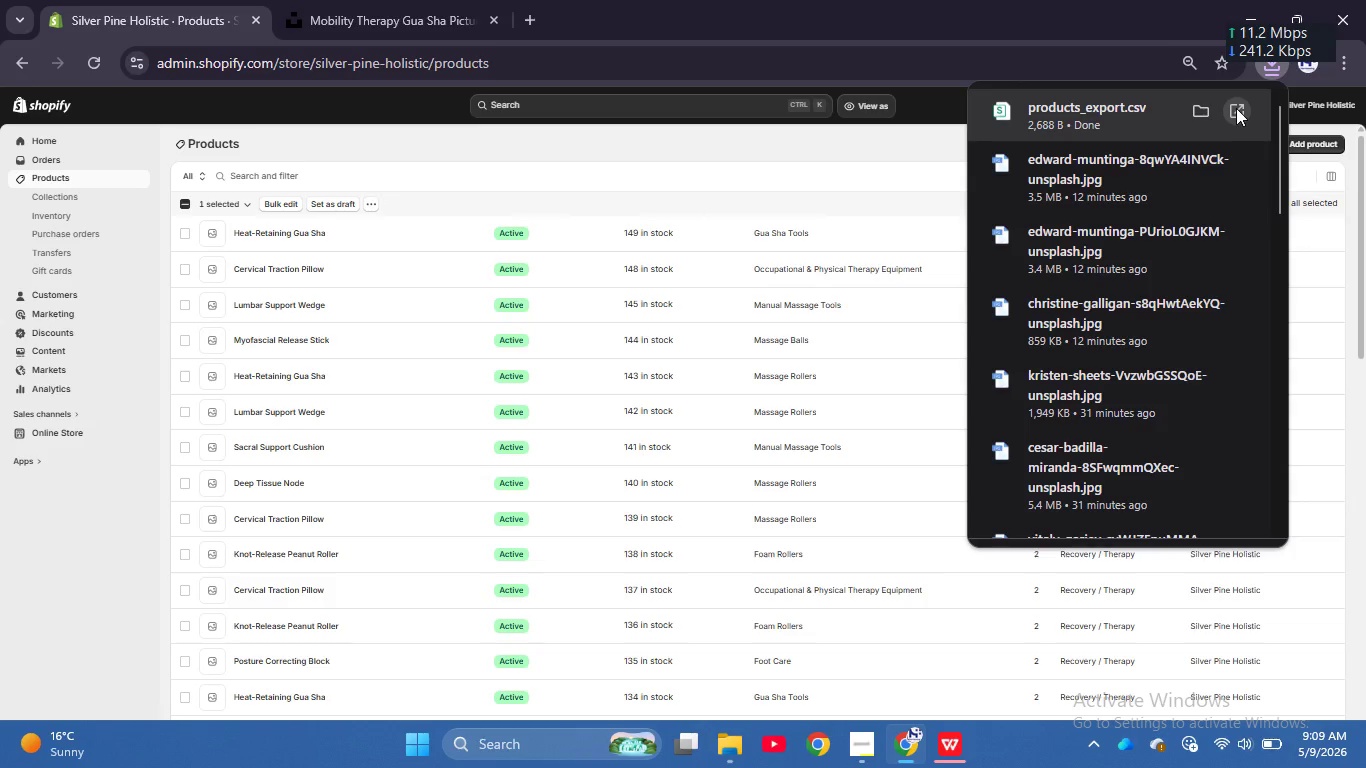 
left_click([951, 738])
 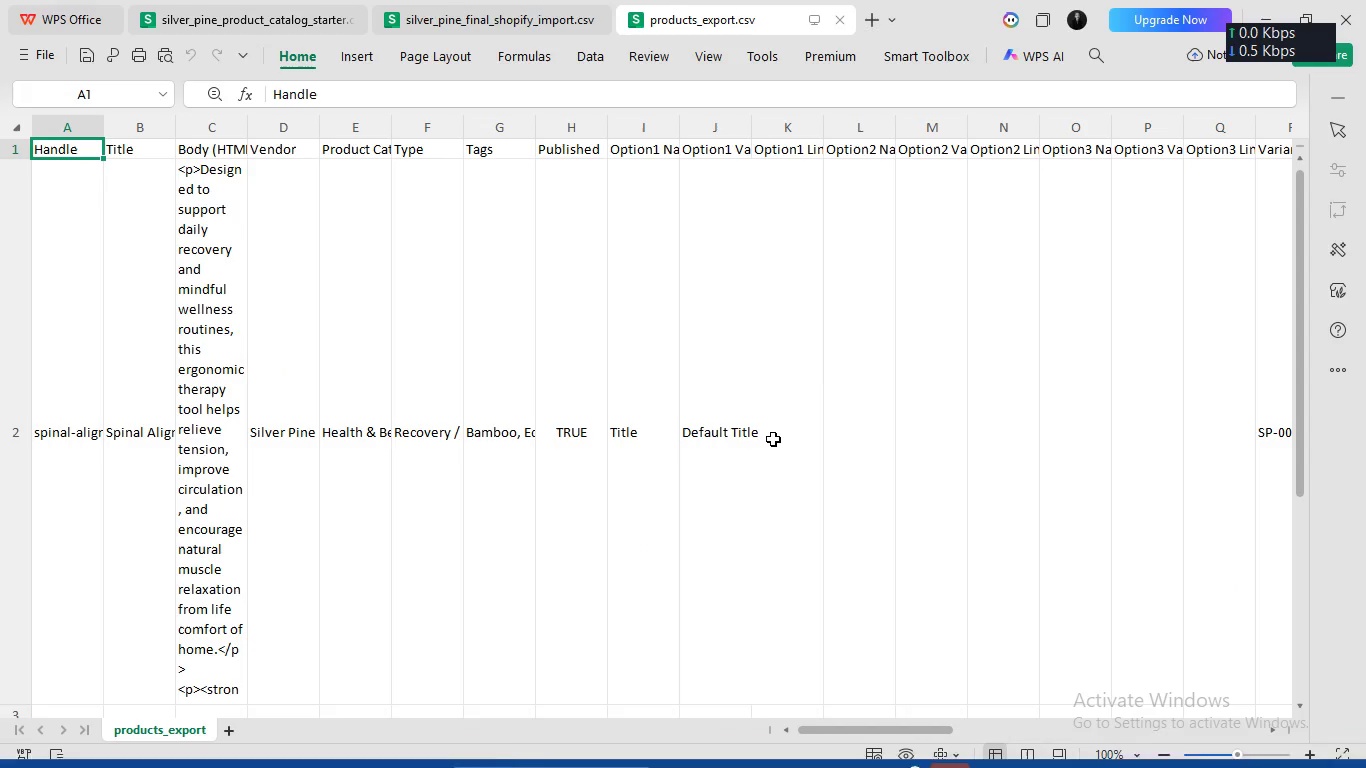 
scroll: coordinate [773, 438], scroll_direction: down, amount: 6.0
 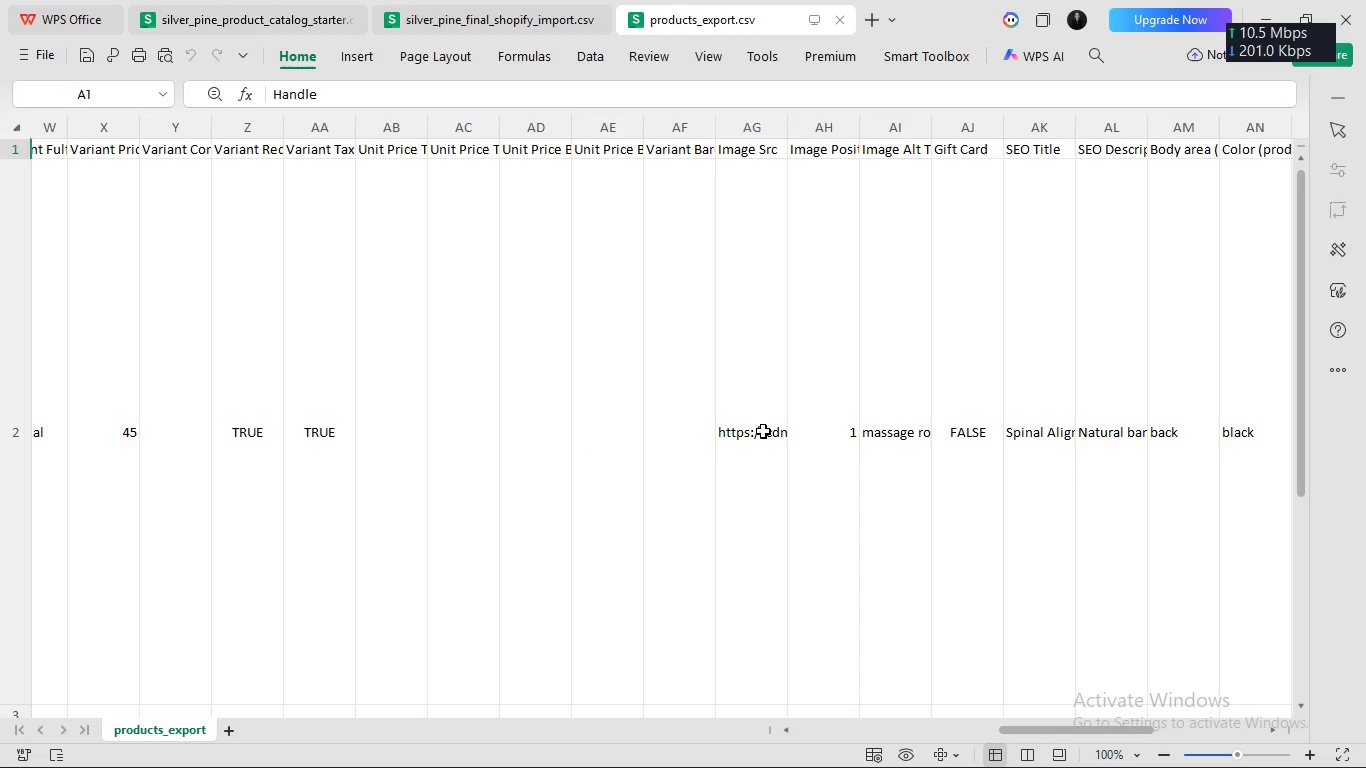 
left_click([763, 430])
 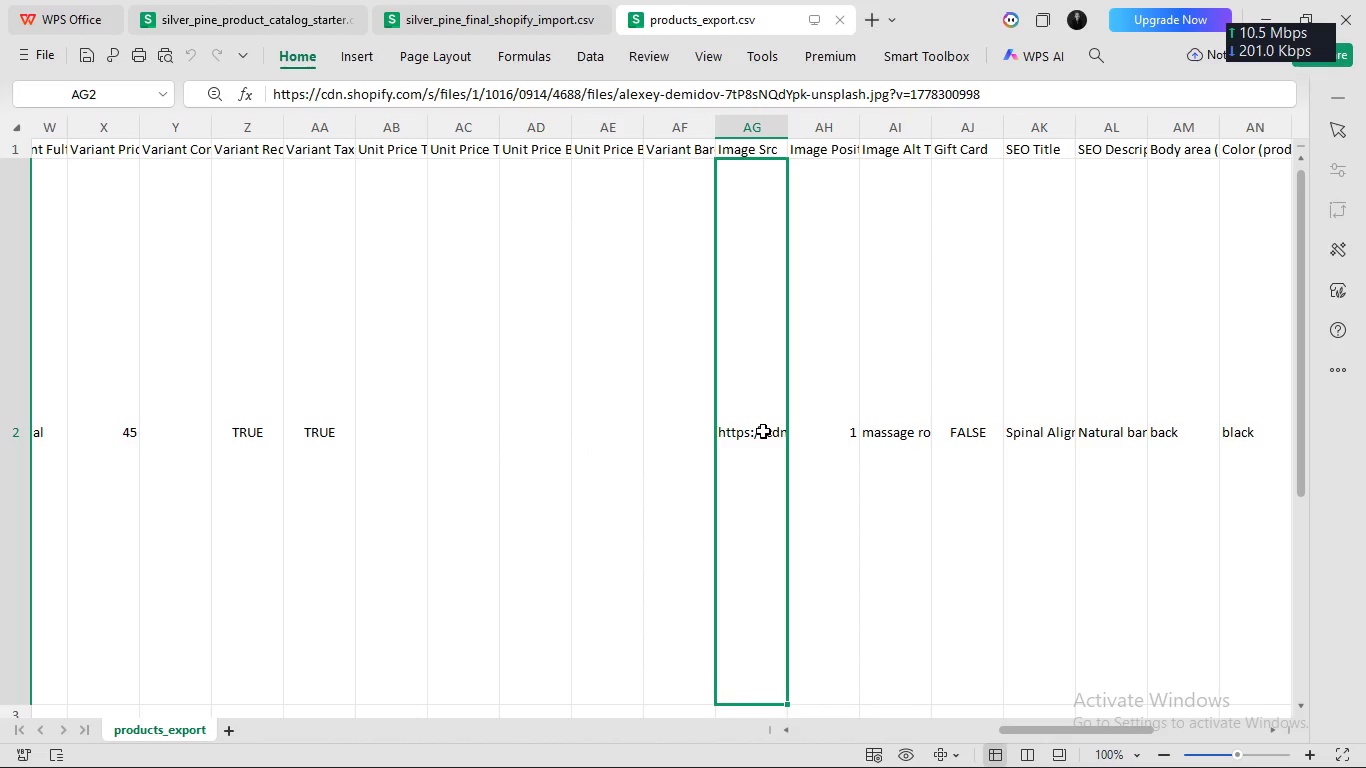 
key(Control+C)
 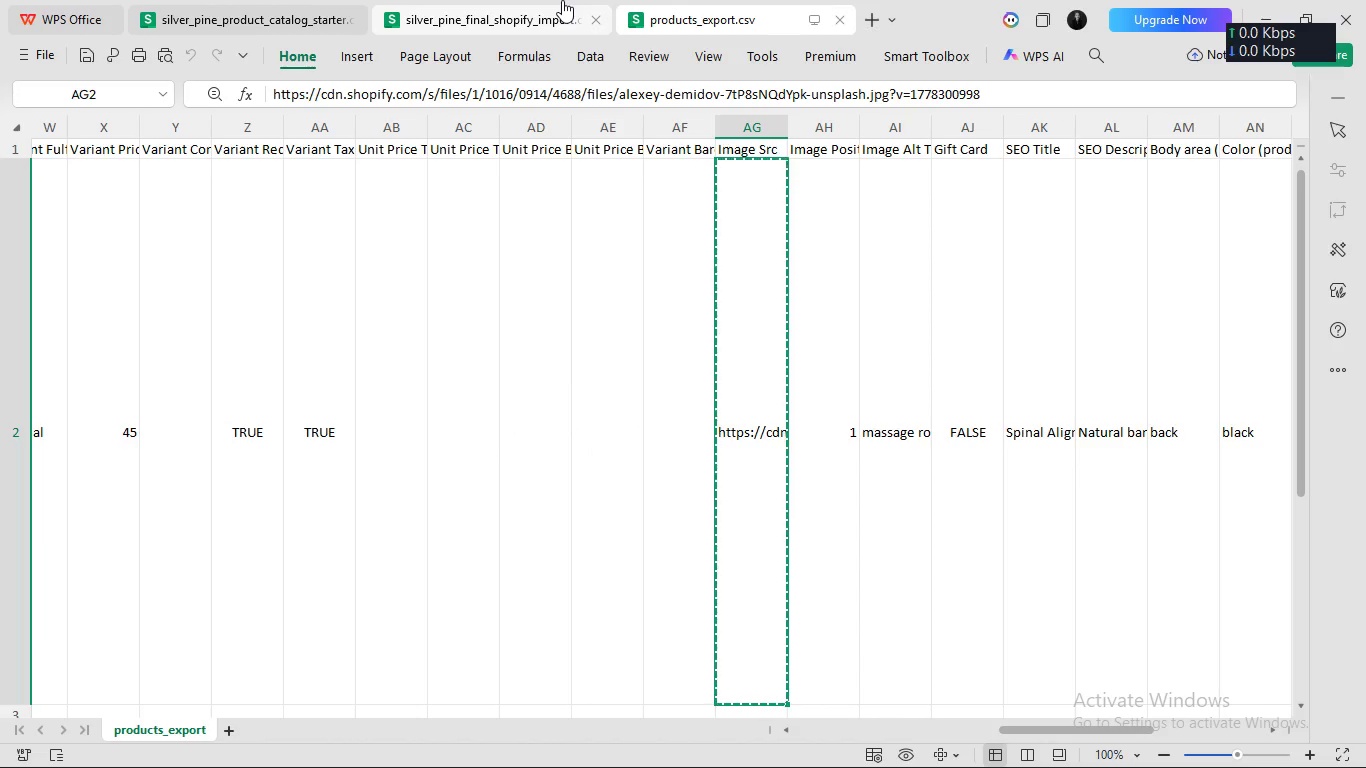 
left_click([555, 5])
 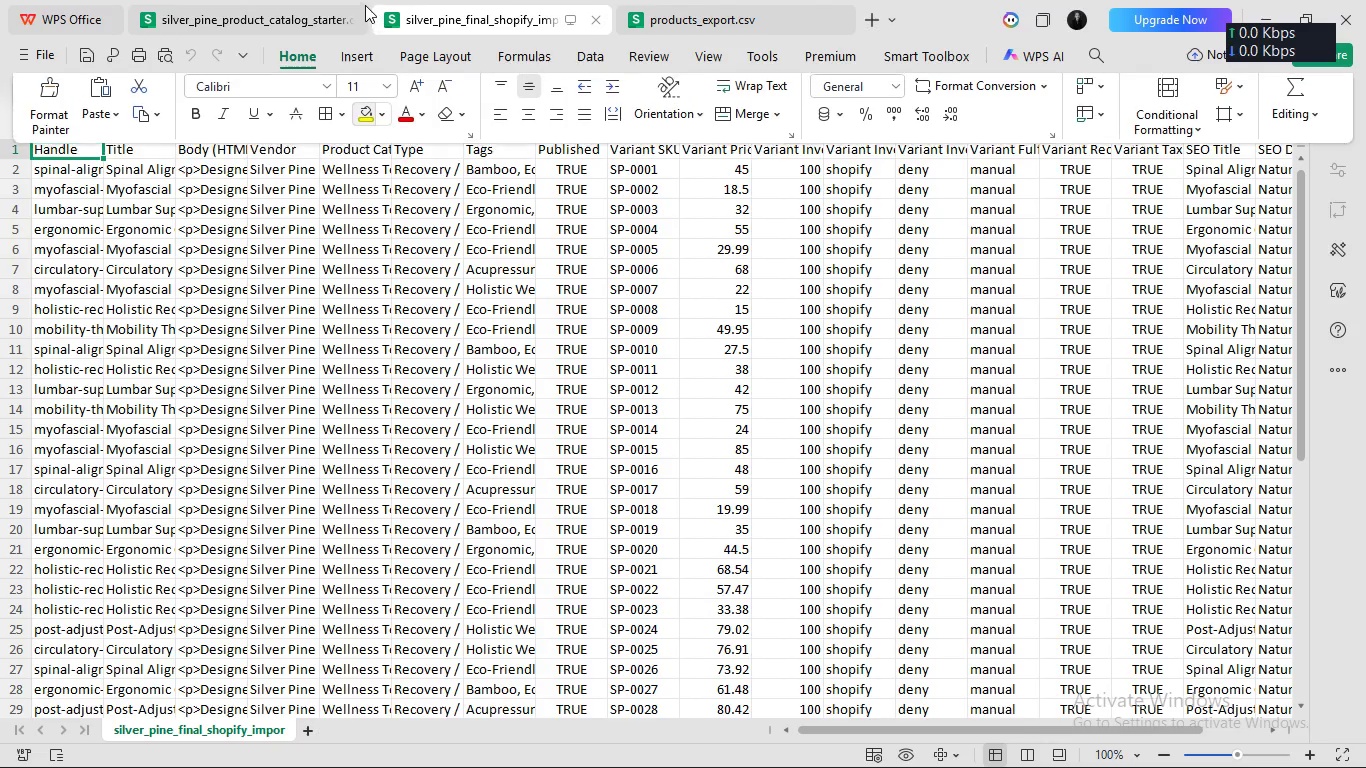 
scroll: coordinate [575, 333], scroll_direction: up, amount: 343.0
 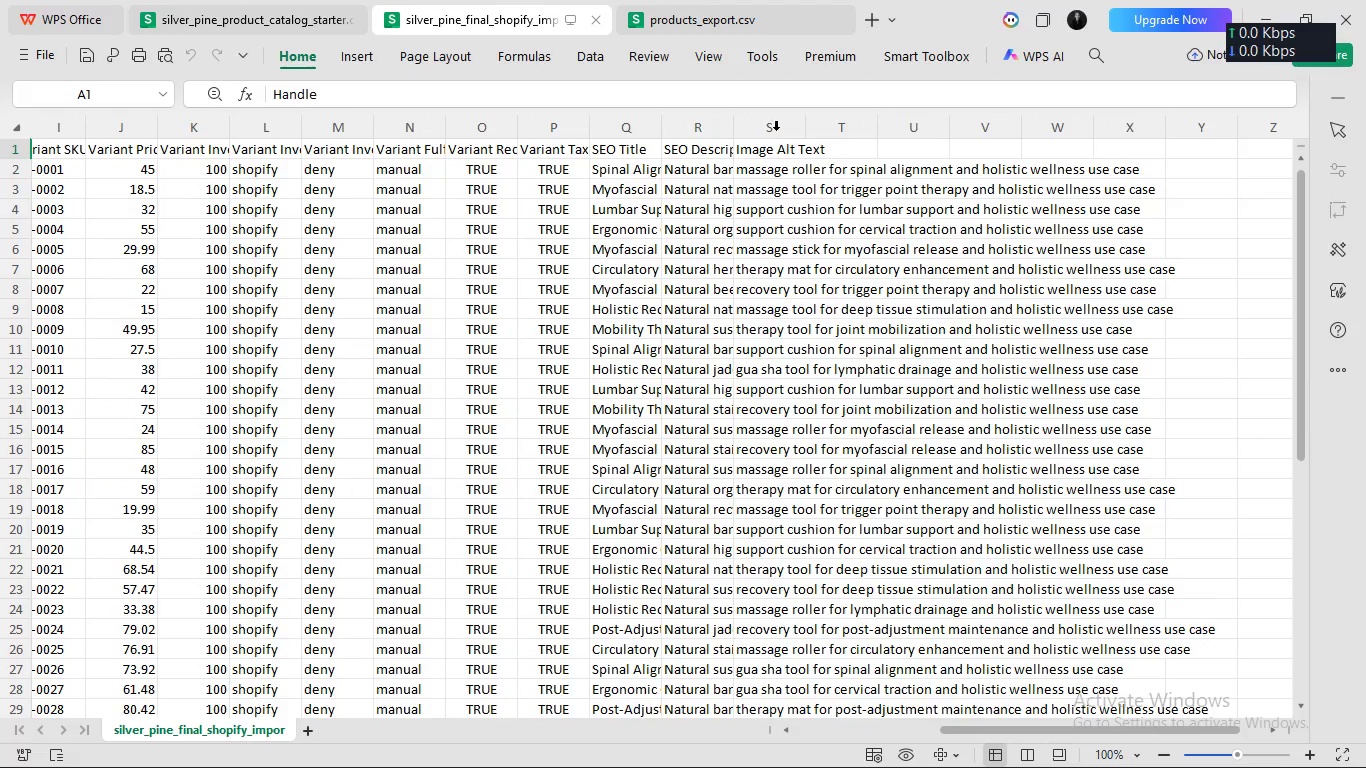 
left_click([775, 131])
 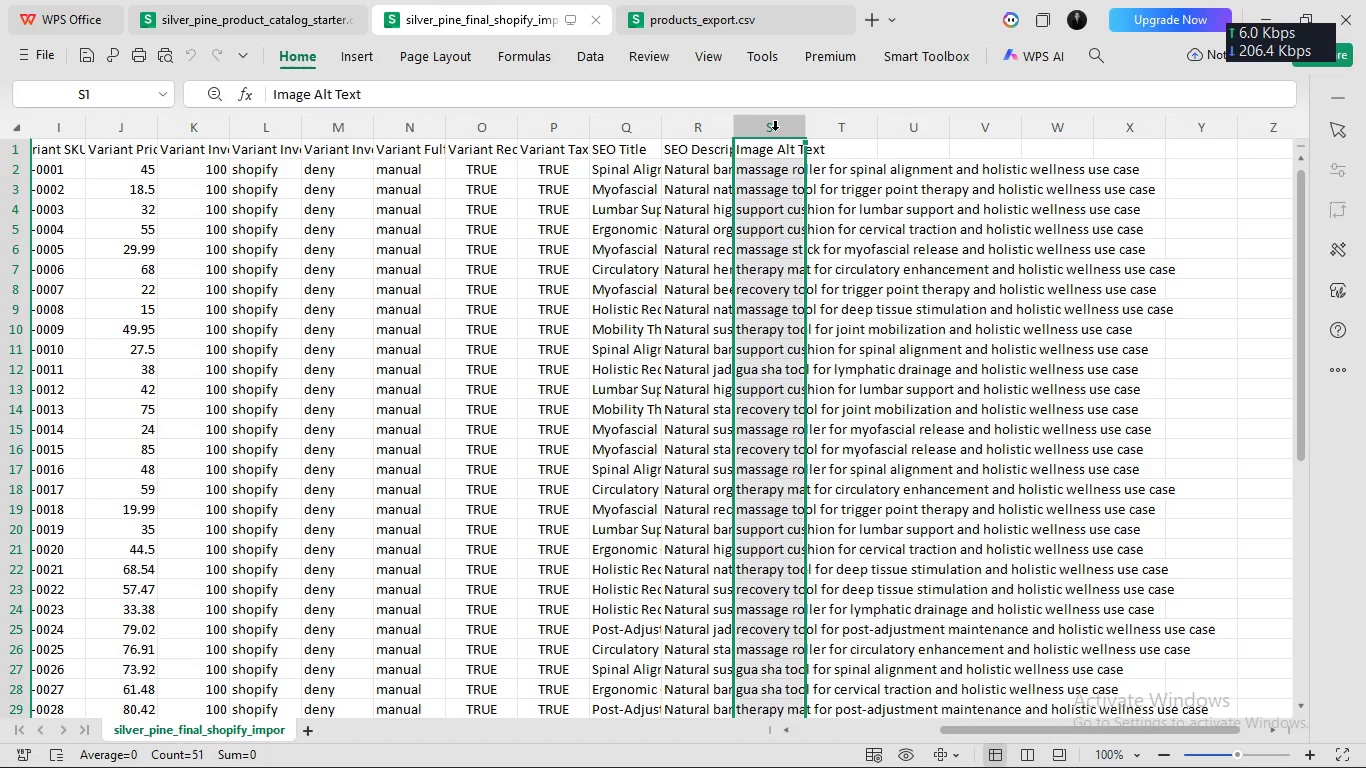 
right_click([775, 131])
 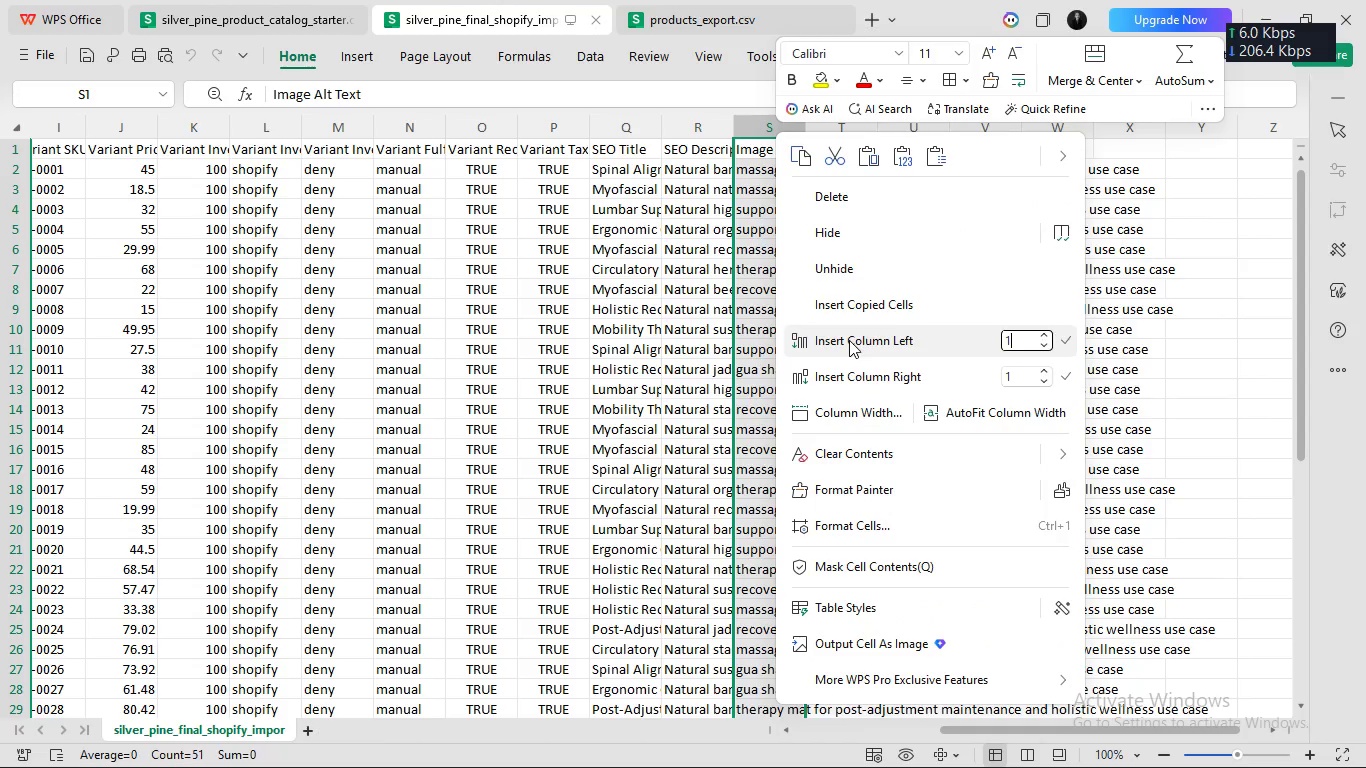 
left_click([849, 340])
 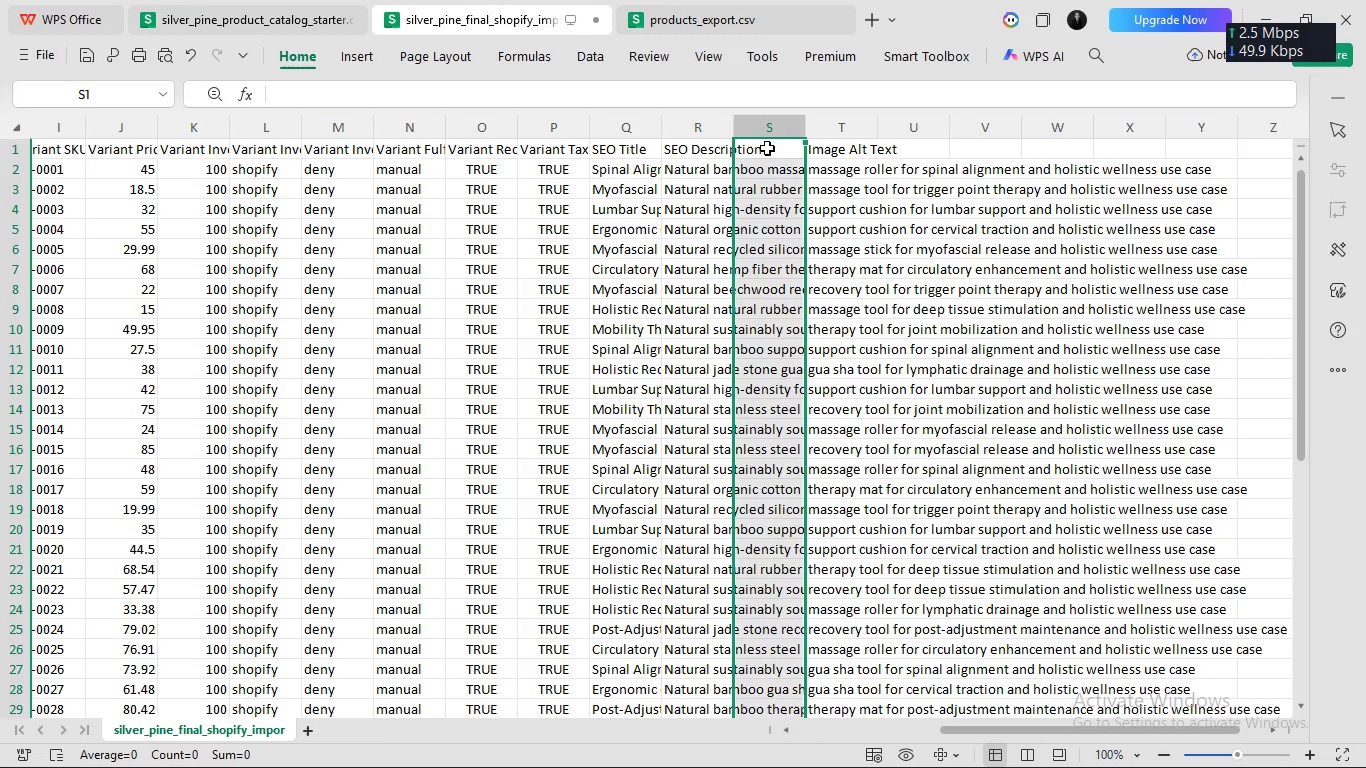 
left_click([767, 144])
 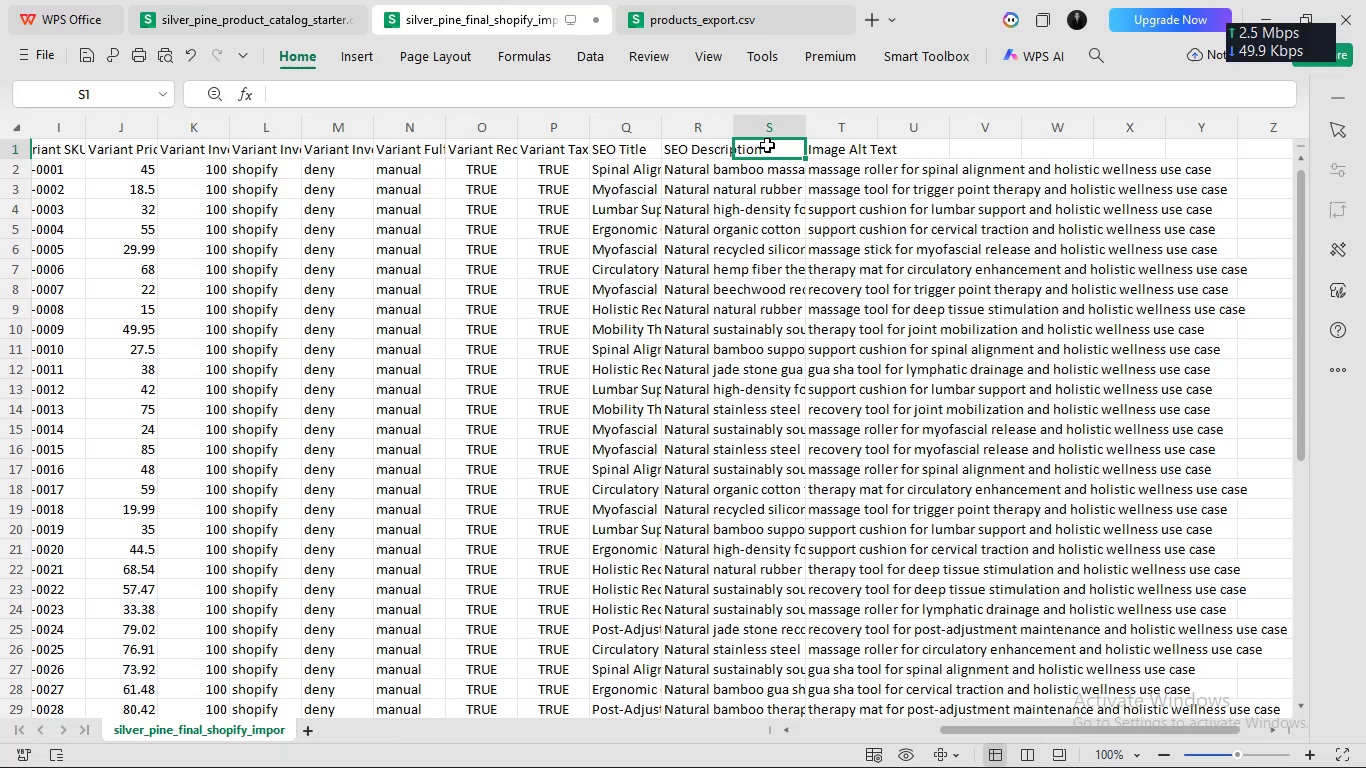 
double_click([767, 144])
 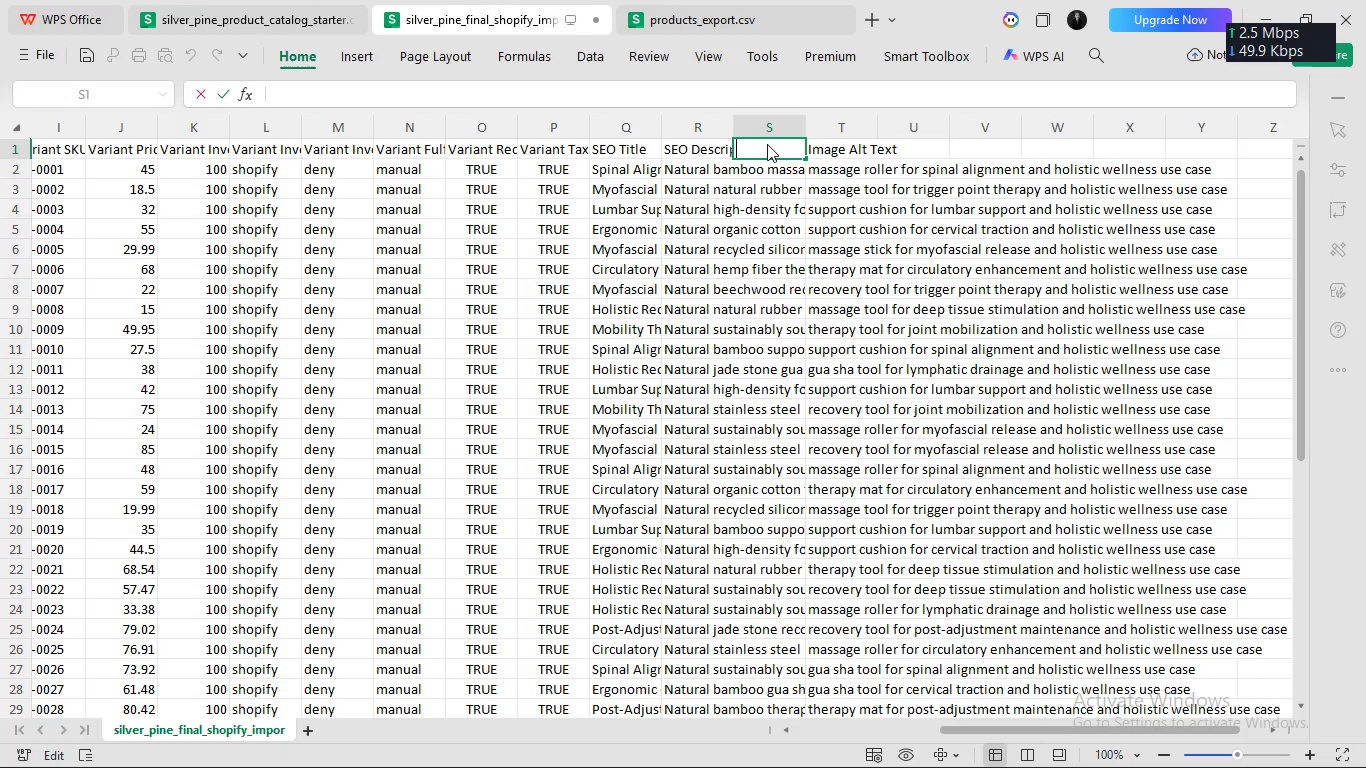 
type(Image SR)
key(Backspace)
type(rc)
 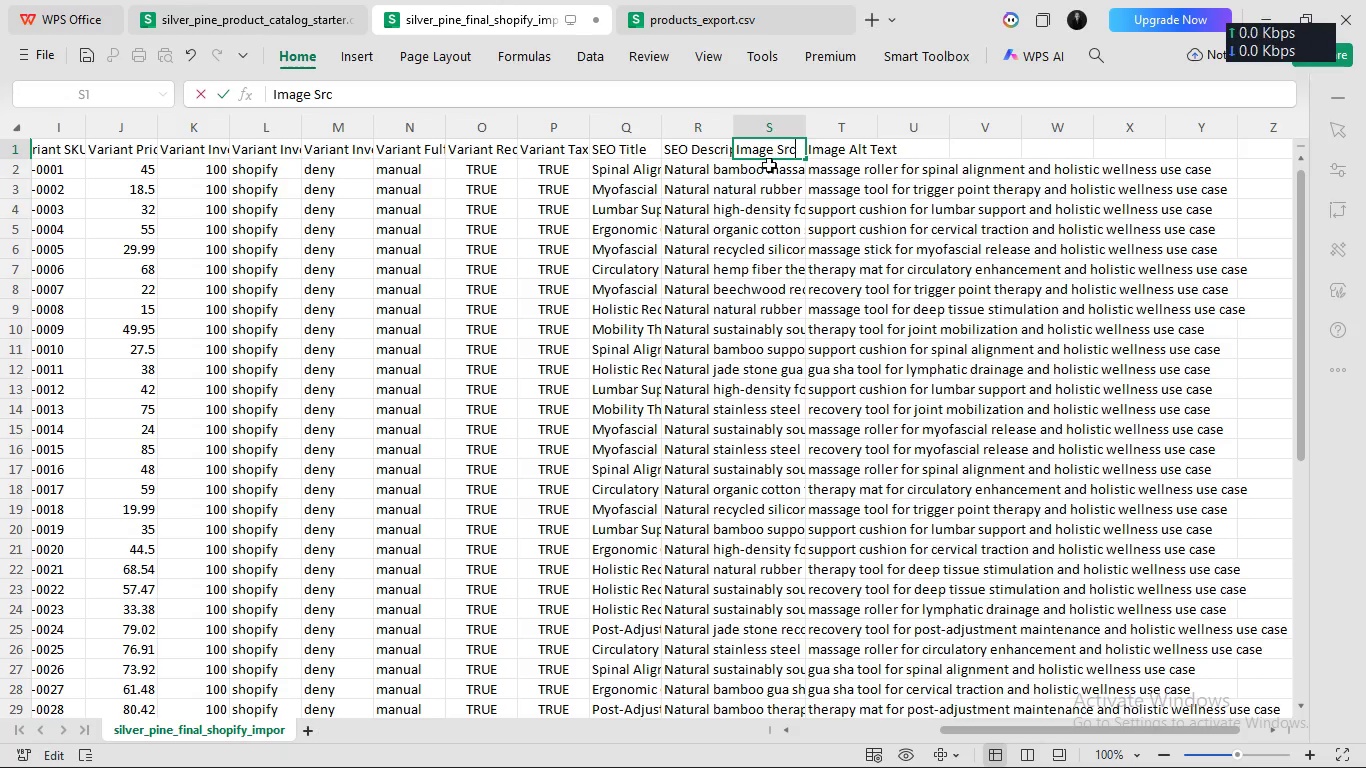 
left_click([770, 171])
 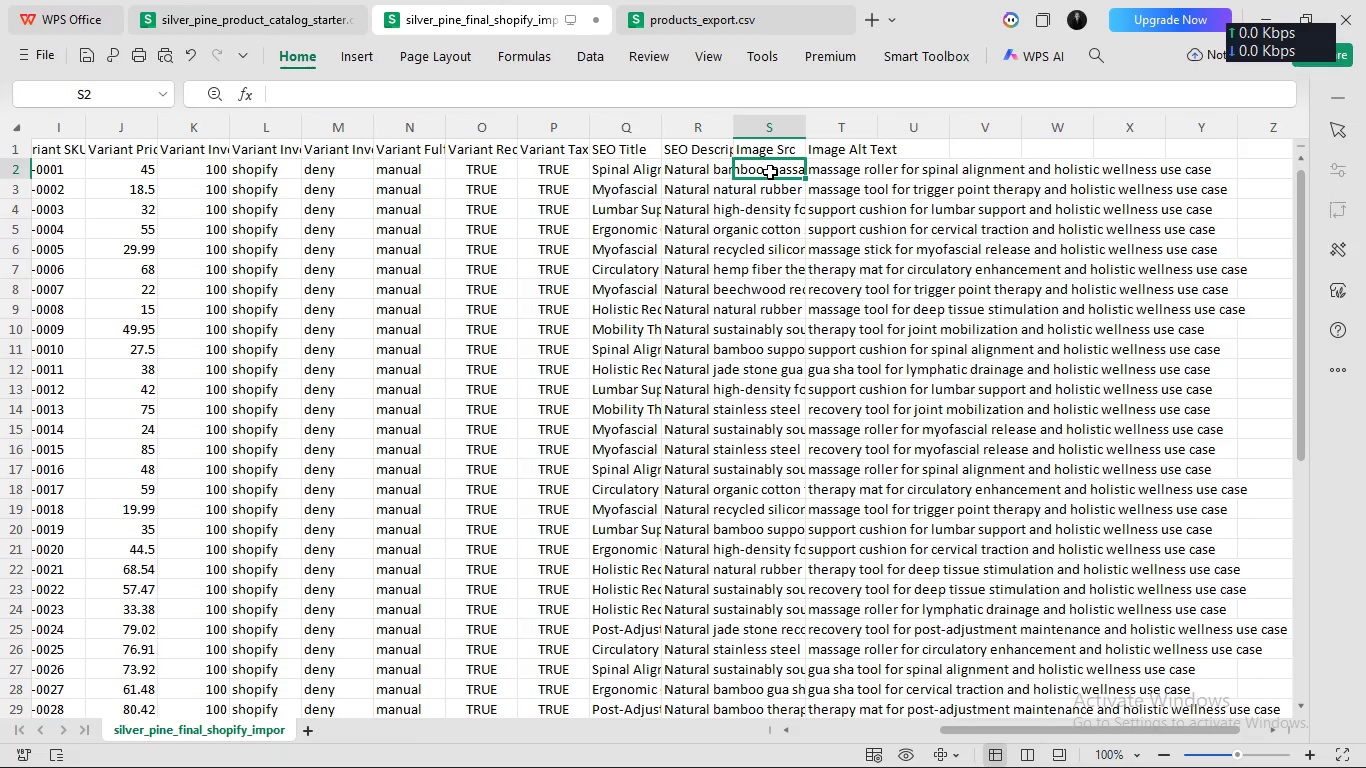 
key(Control+V)
 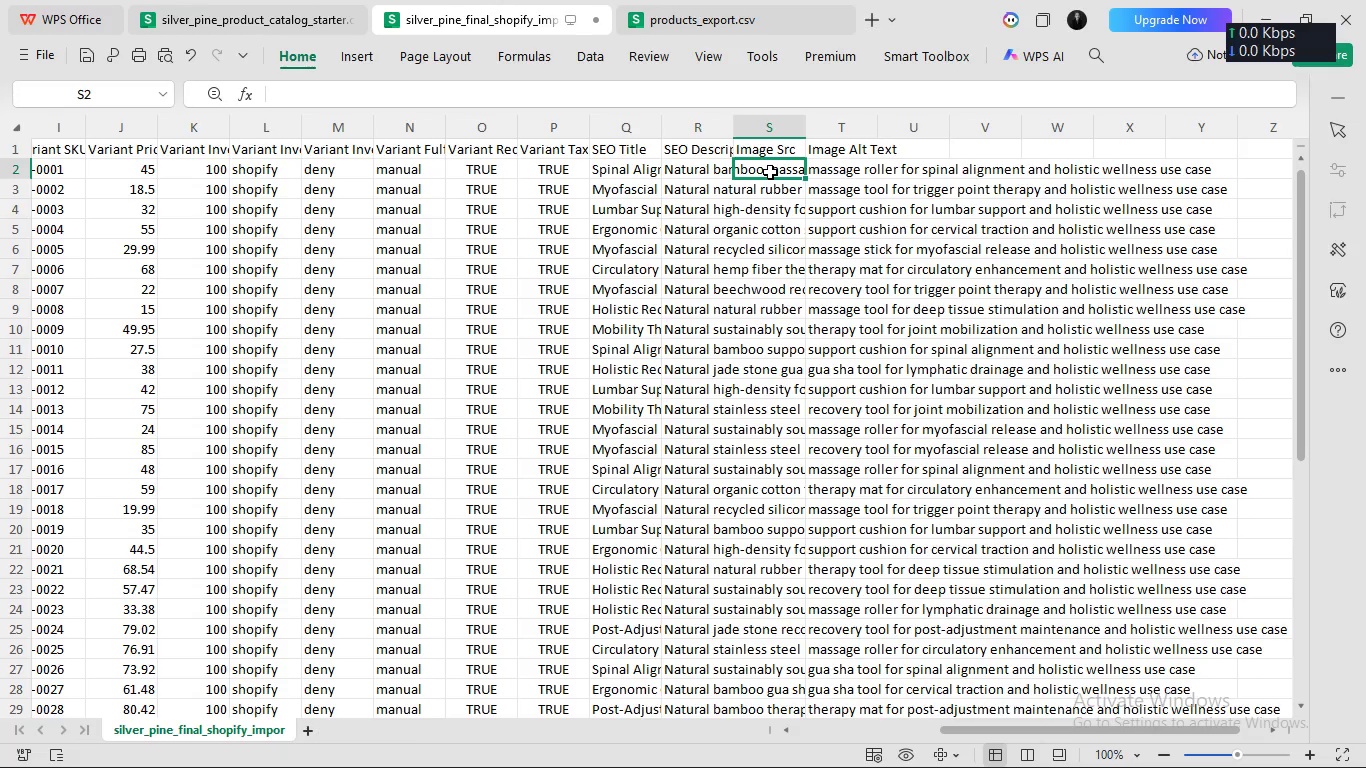 
left_click([770, 171])
 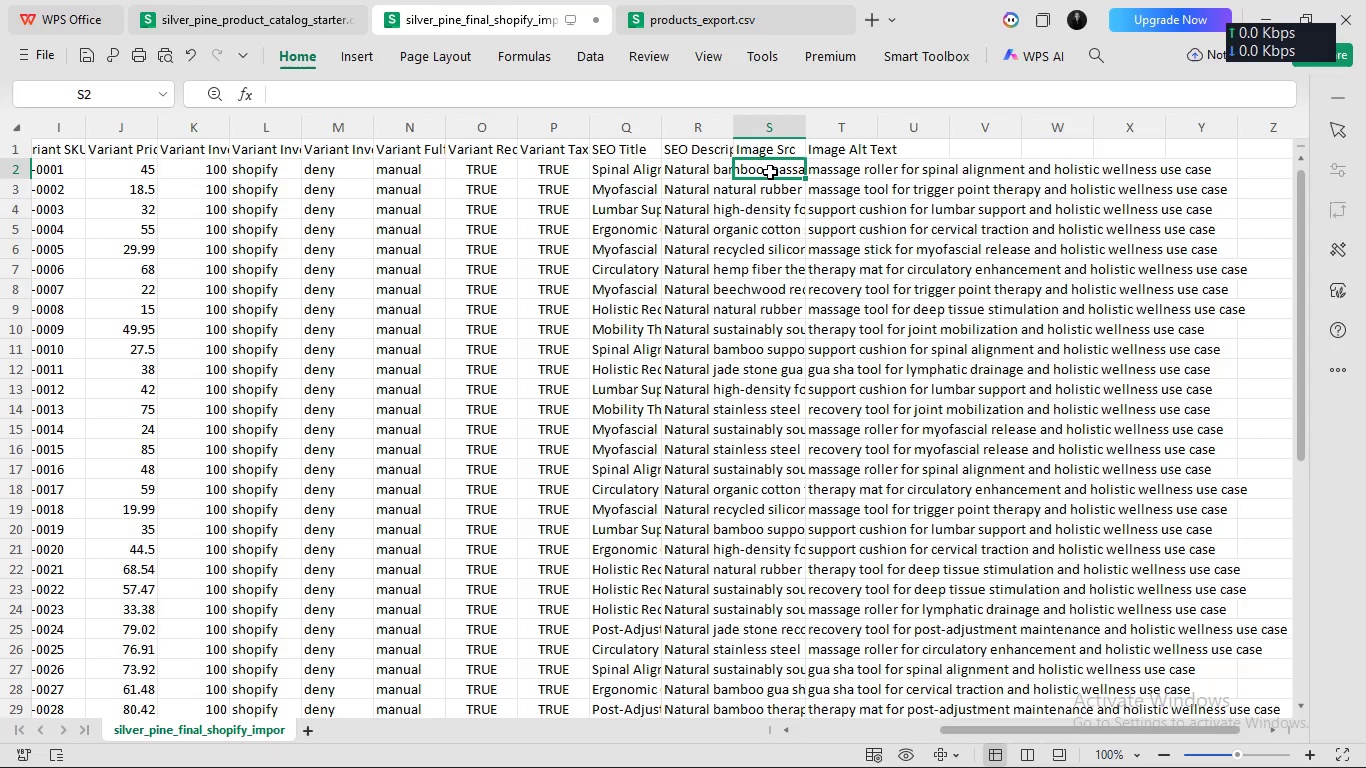 
left_click([770, 171])
 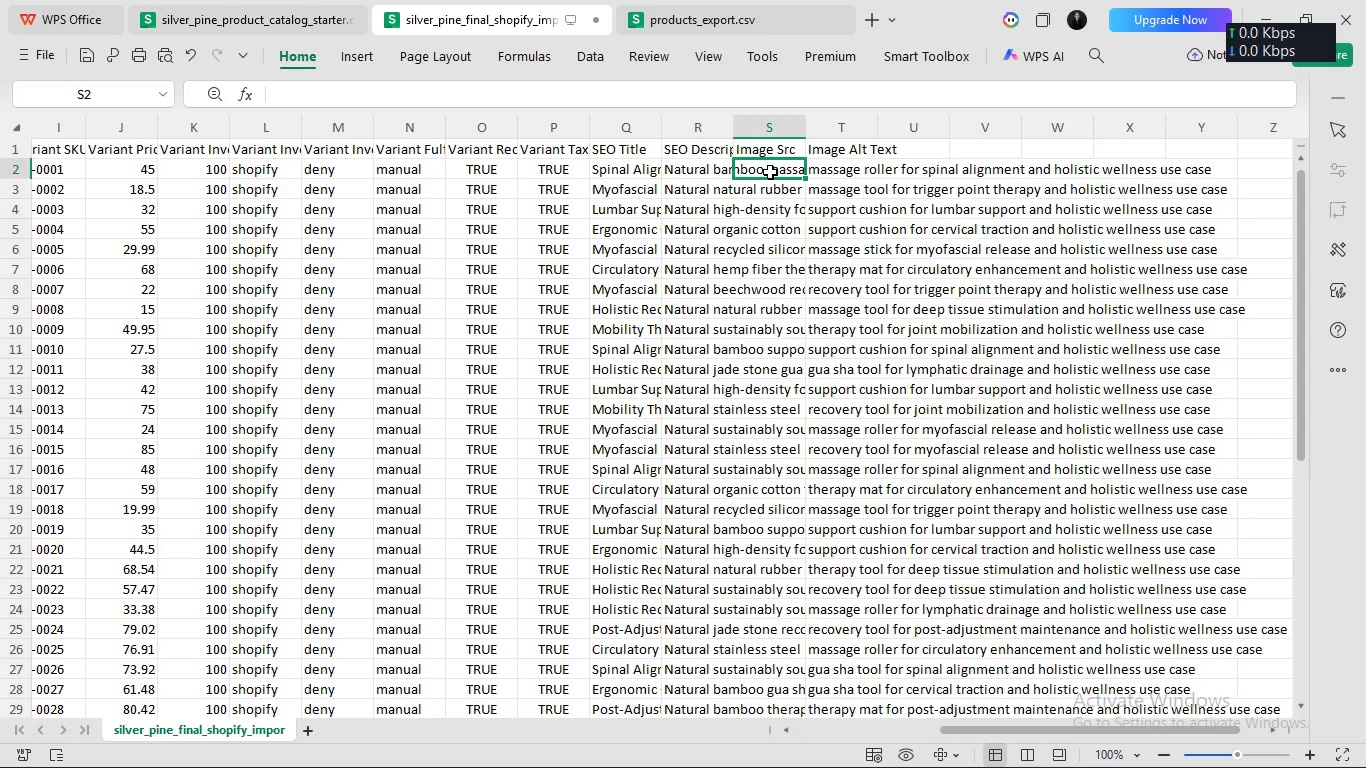 
double_click([770, 171])
 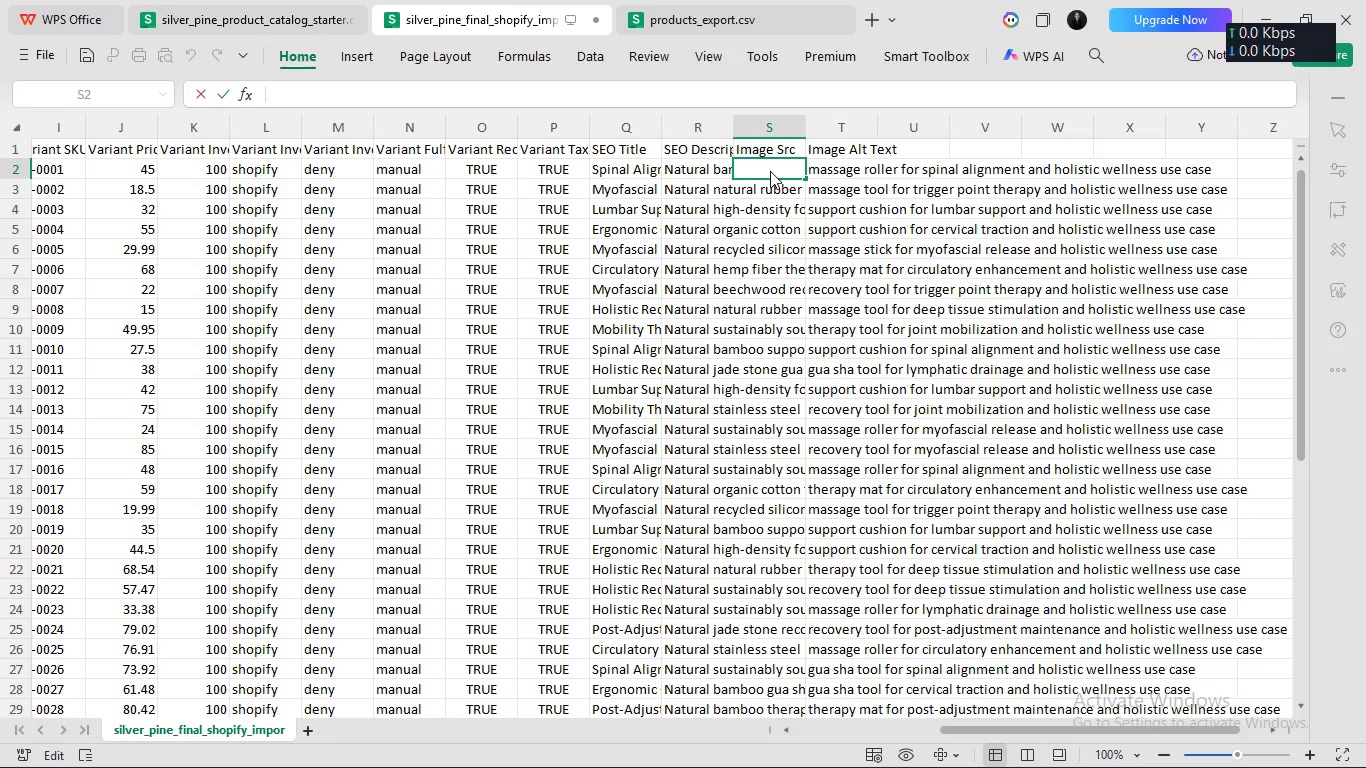 
key(Control+V)
 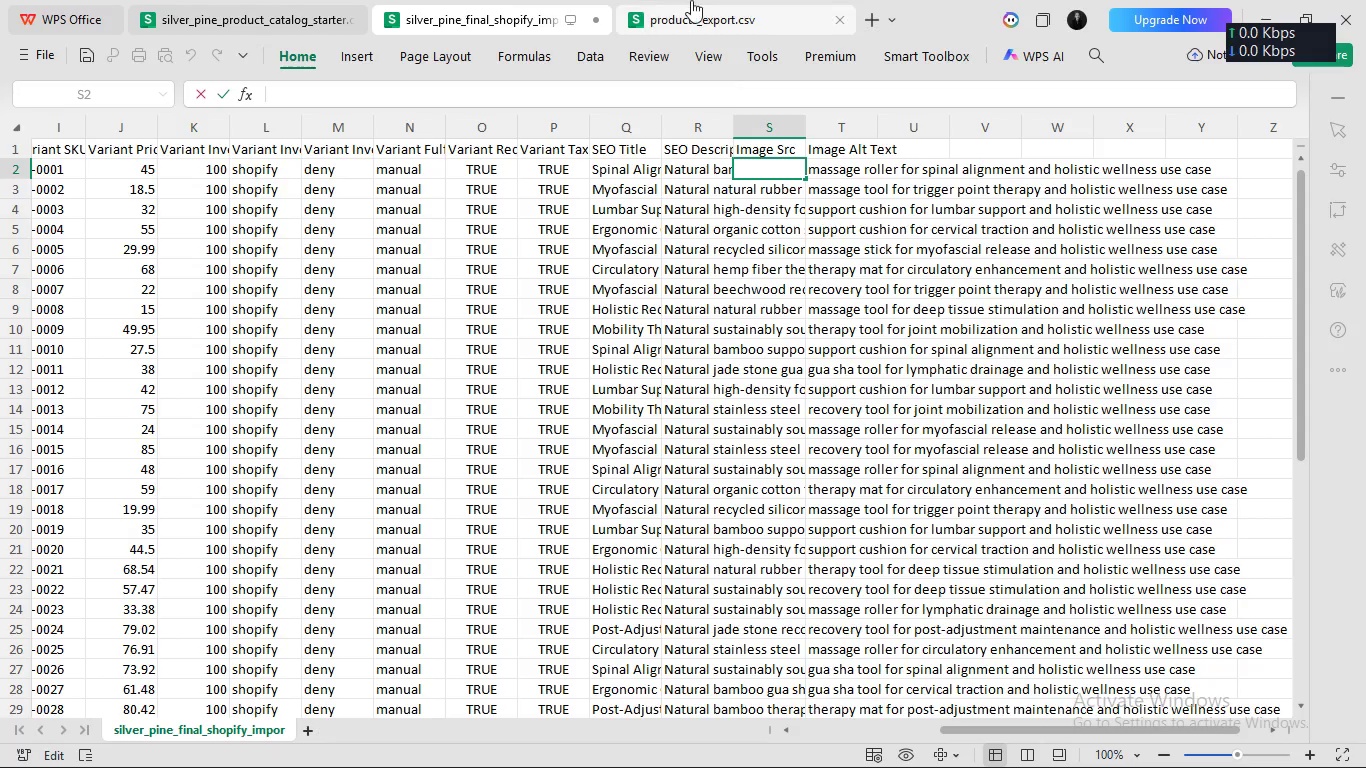 
left_click([690, 0])
 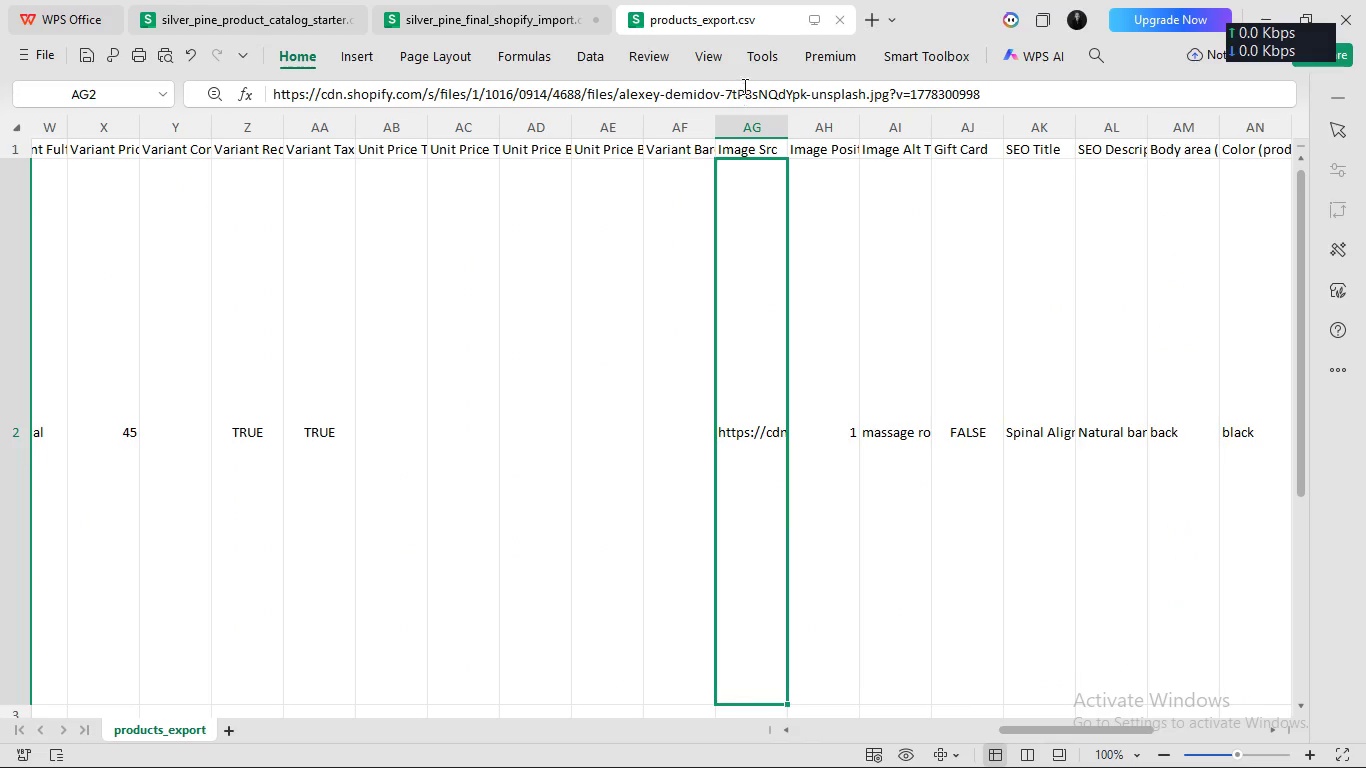 
left_click([745, 86])
 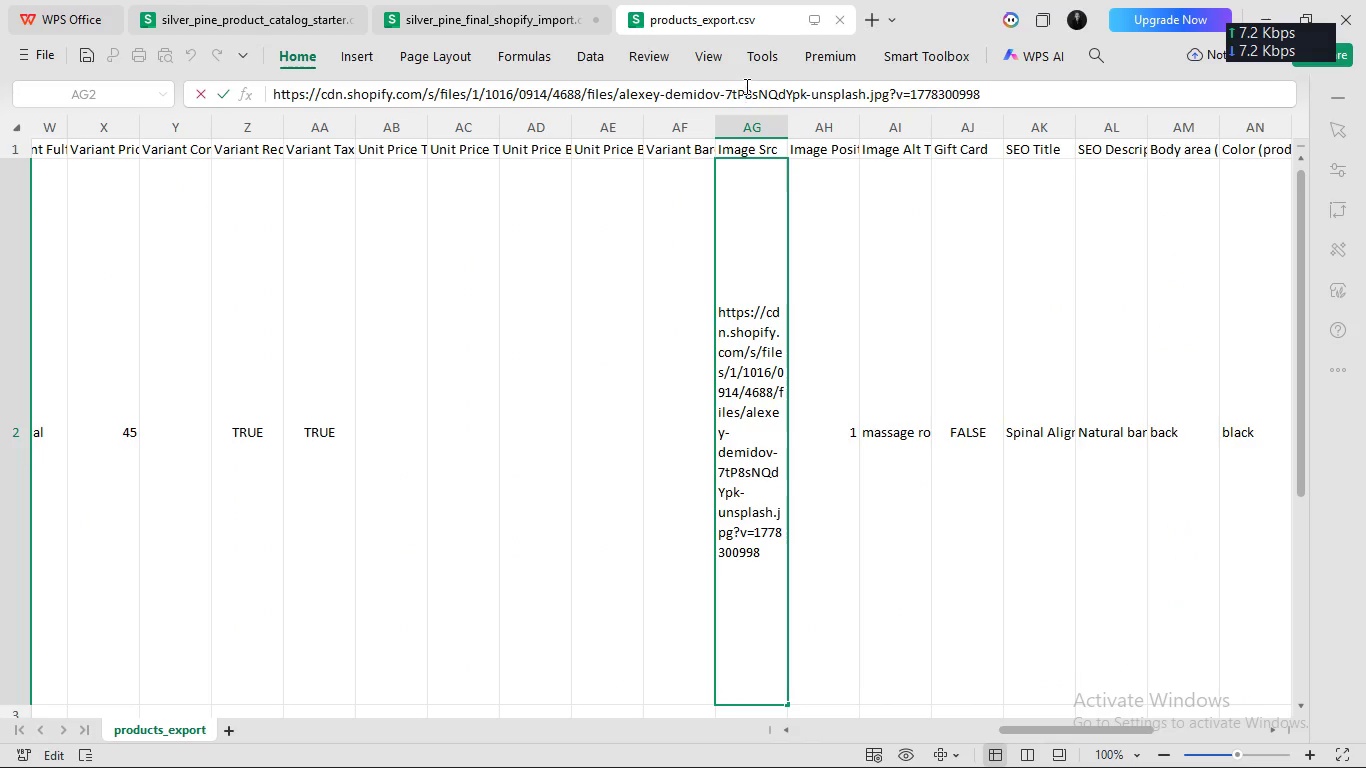 
key(Control+A)
 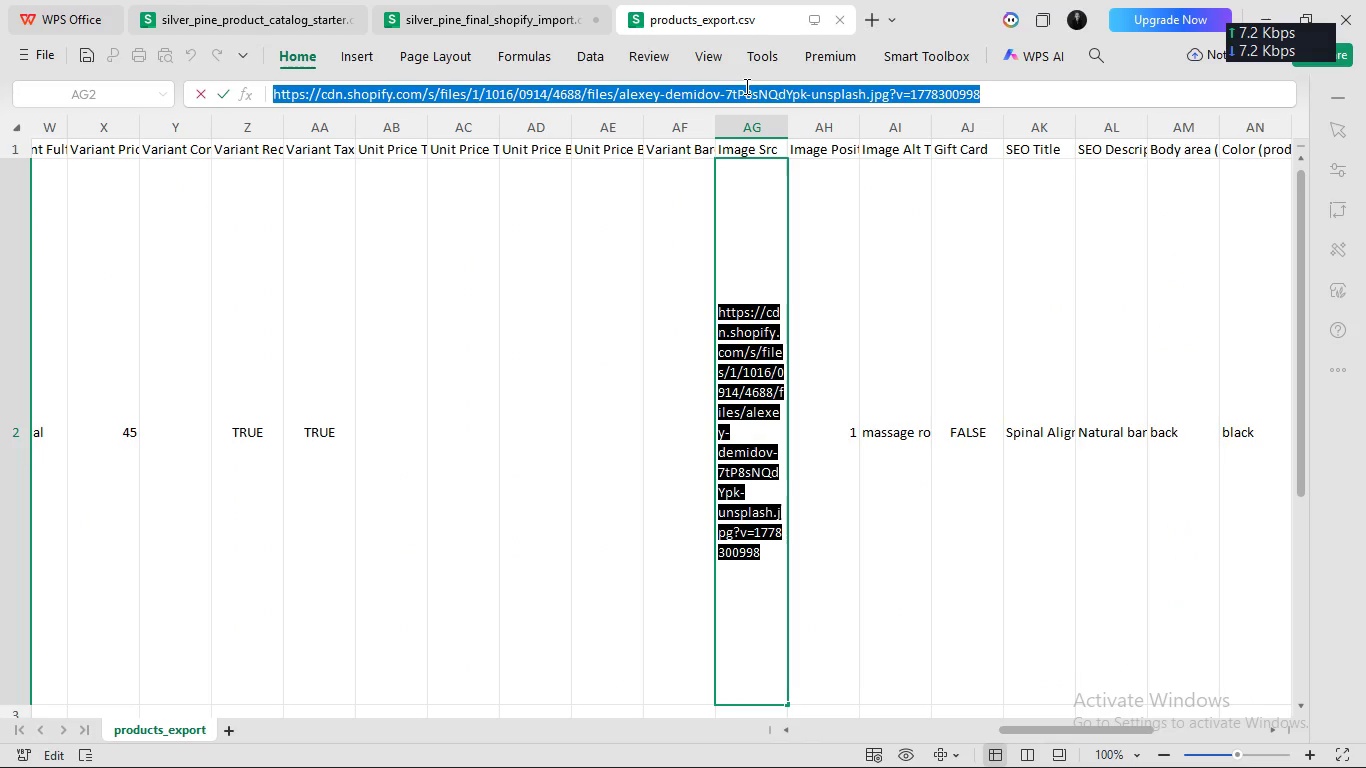 
key(Control+C)
 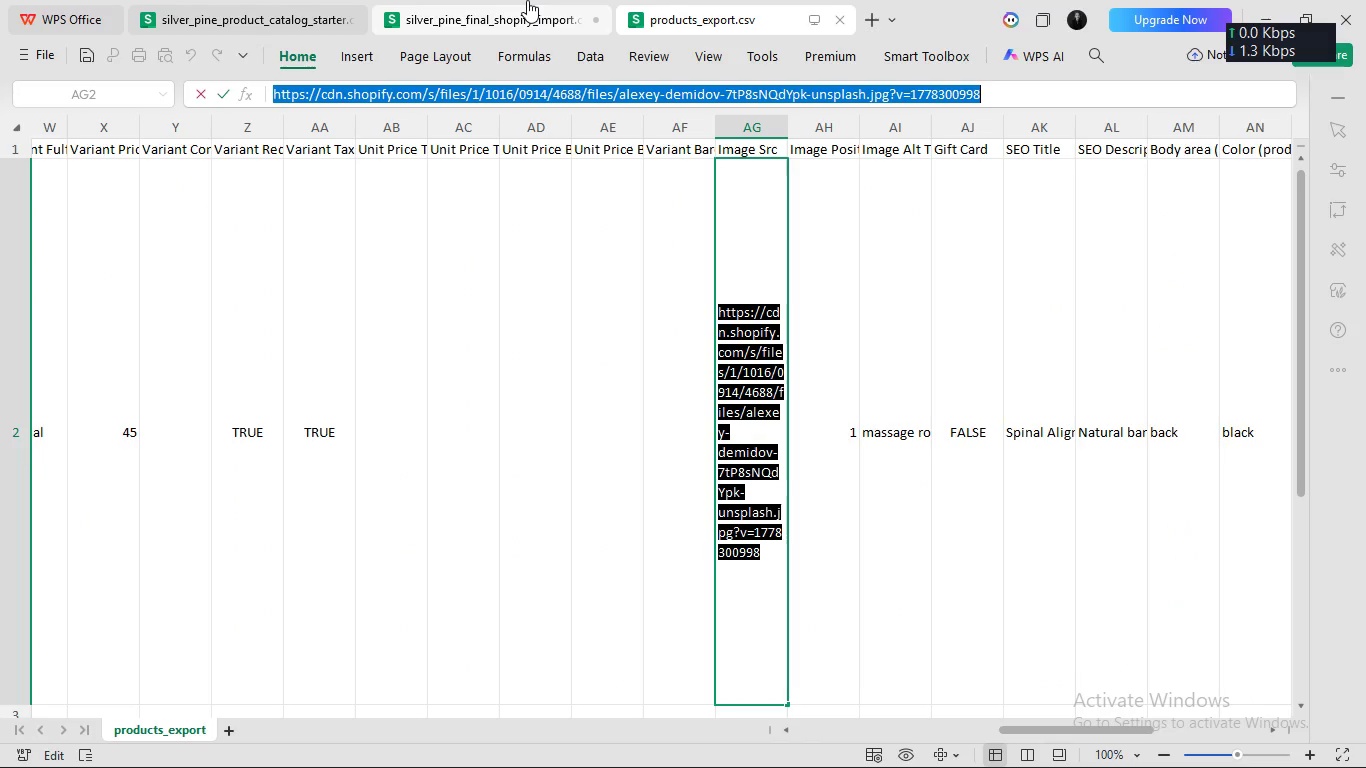 
left_click([527, 0])
 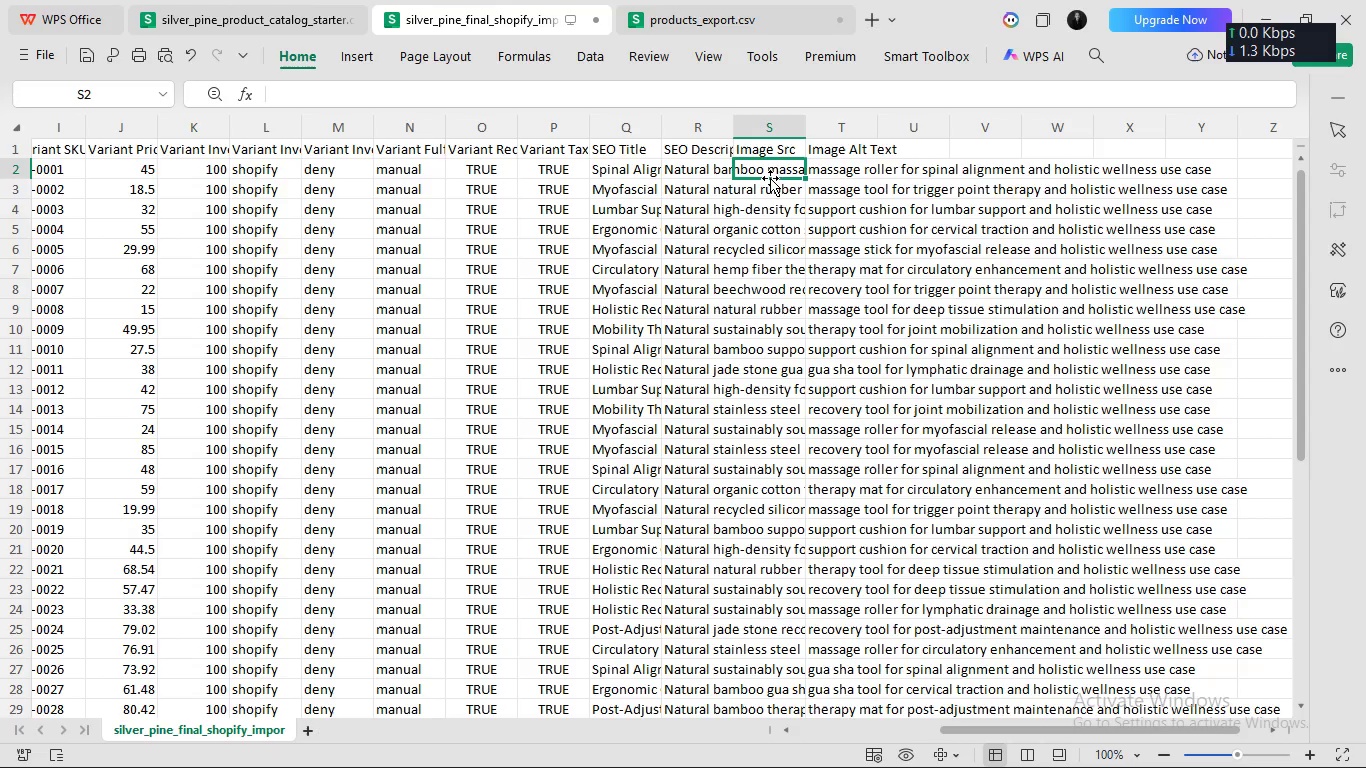 
left_click([769, 171])
 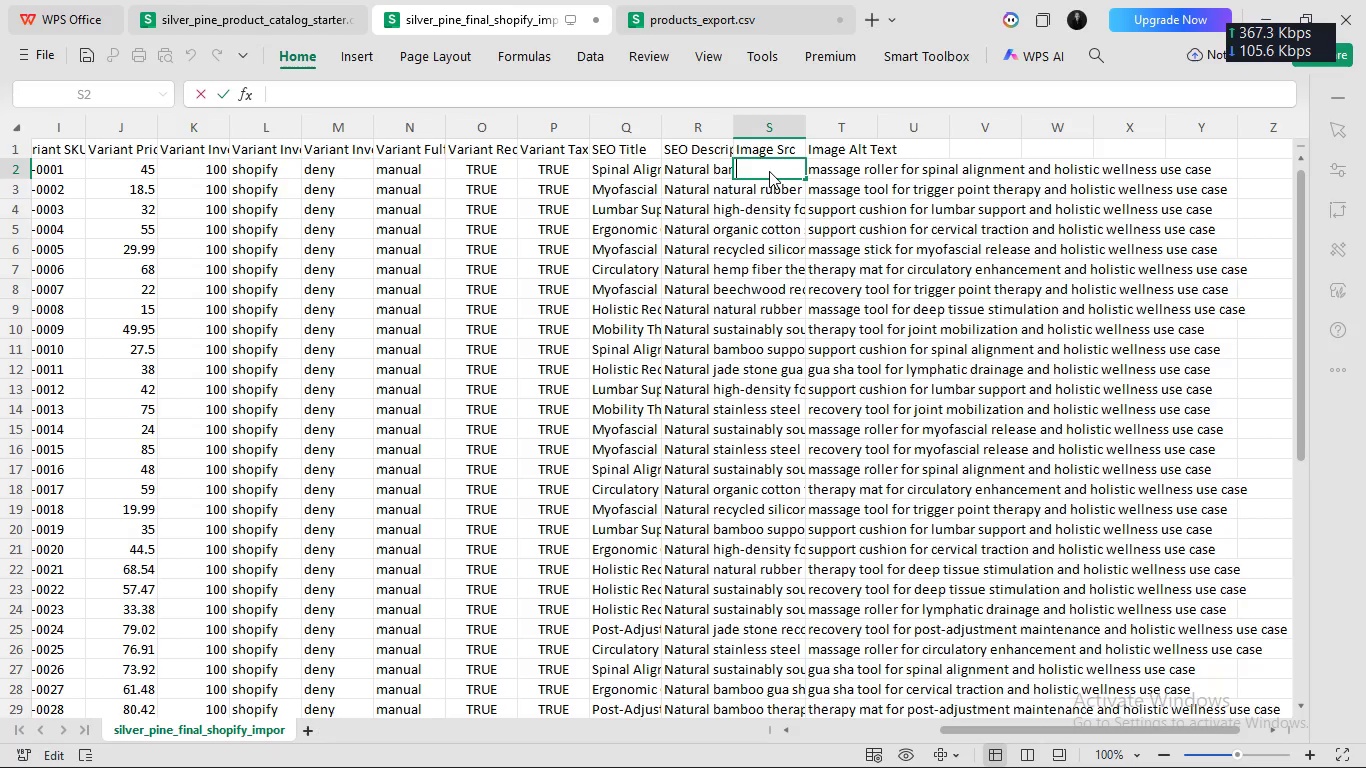 
double_click([769, 171])
 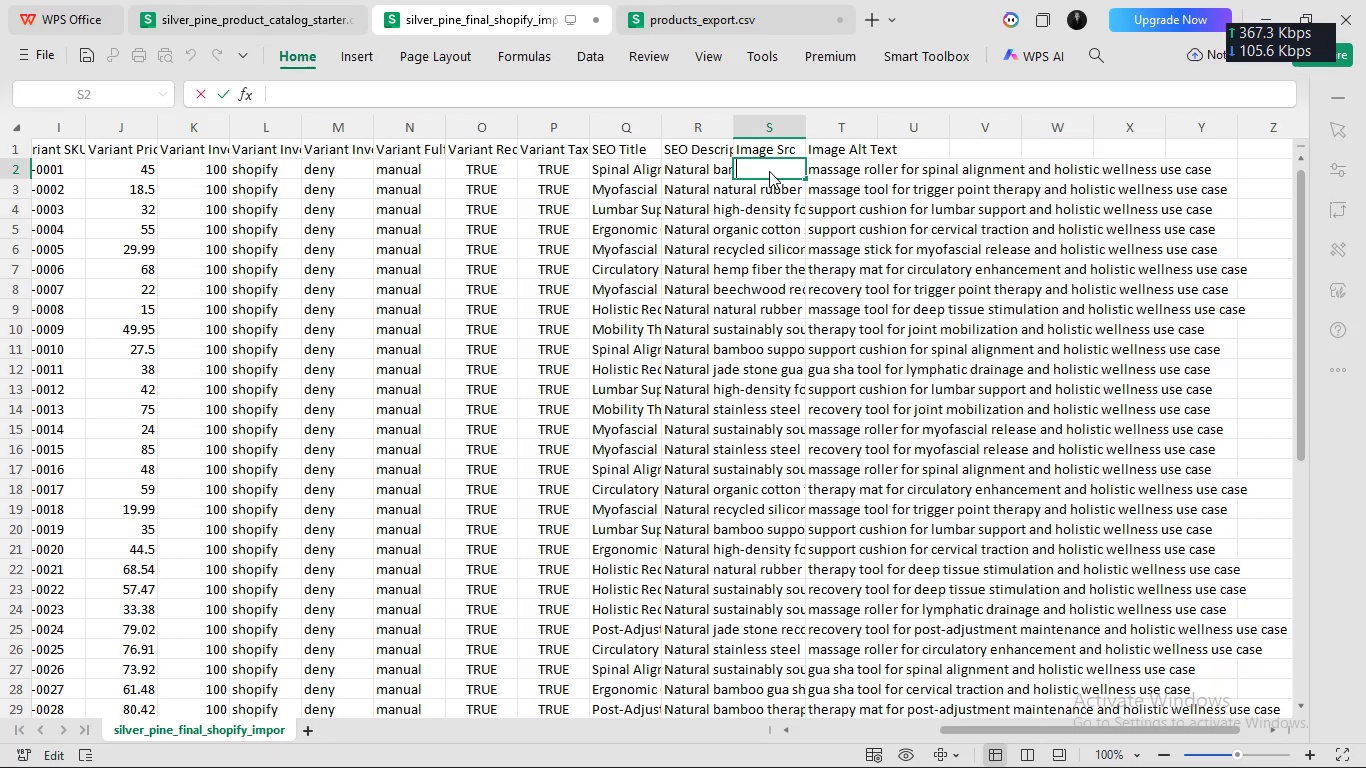 
key(Control+V)
 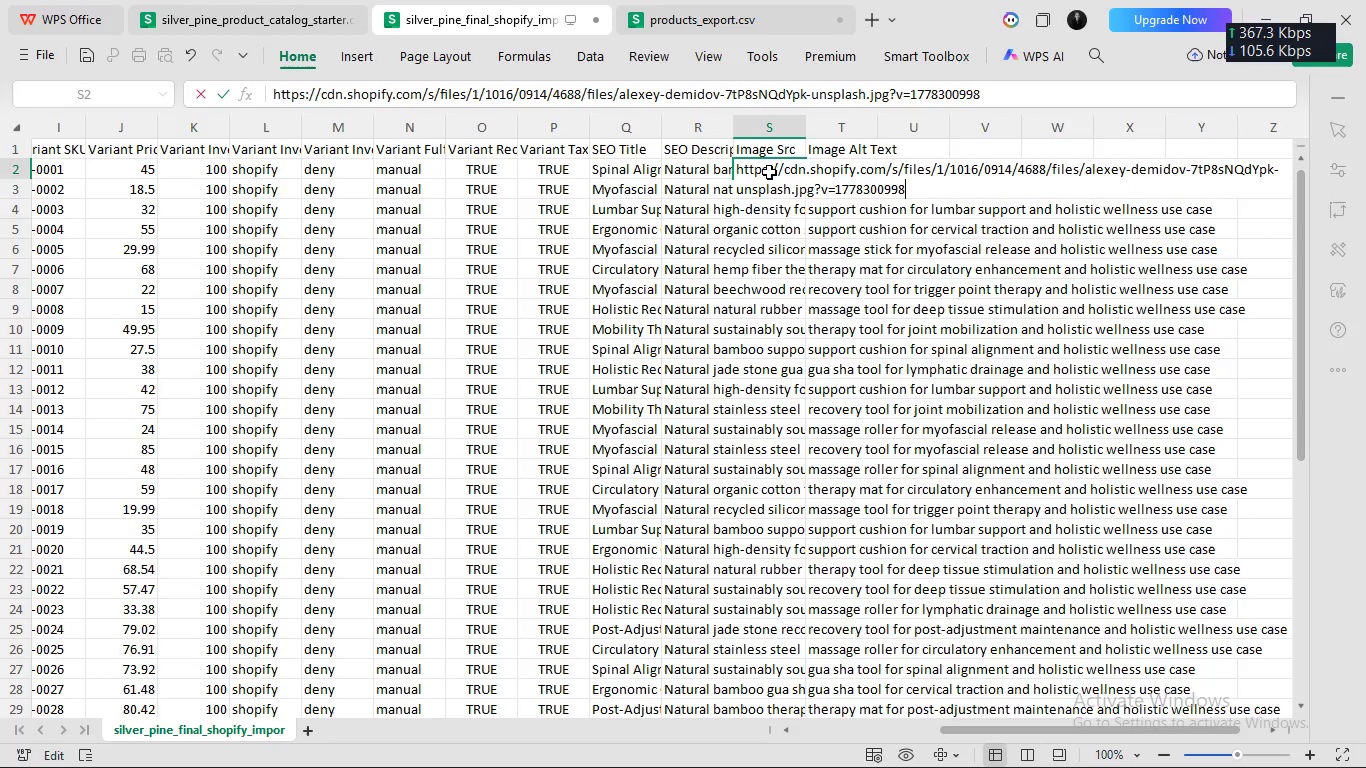 
key(Enter)
 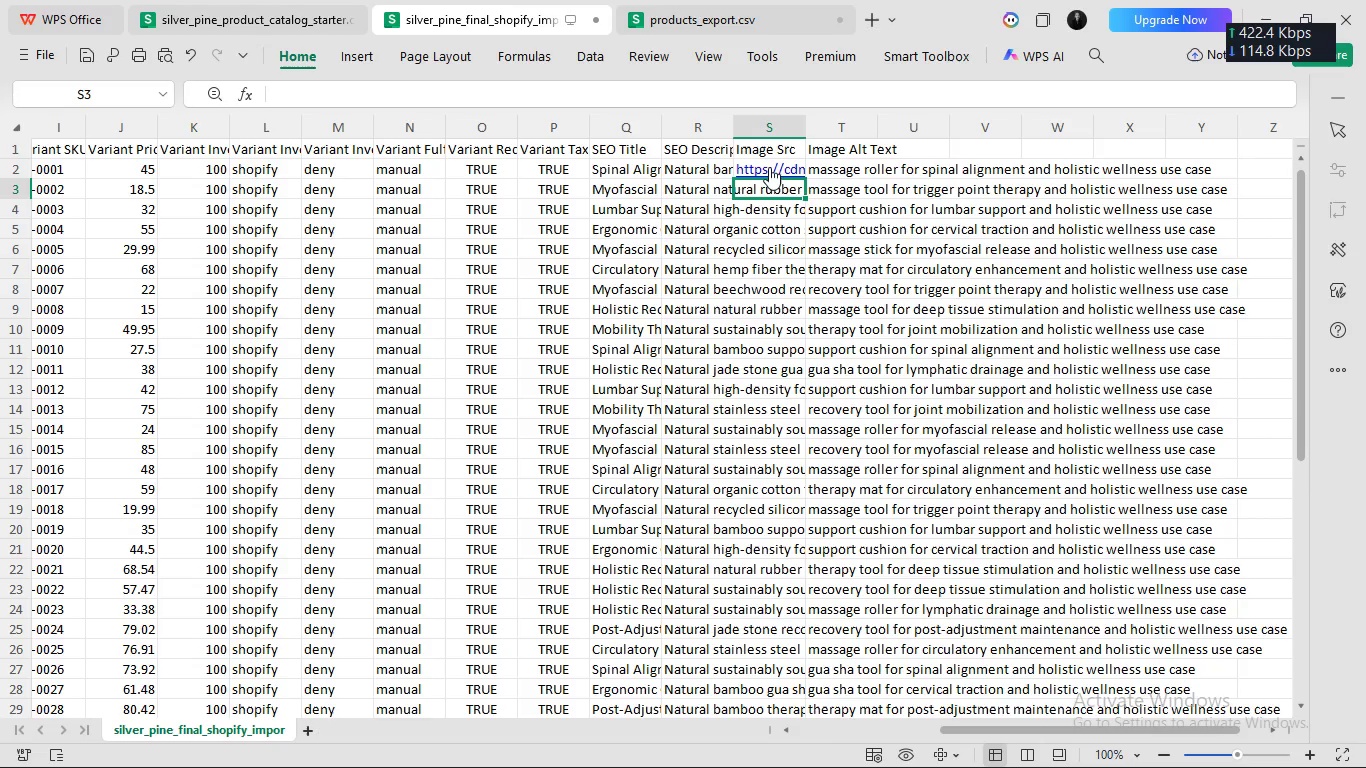 
left_click([769, 167])
 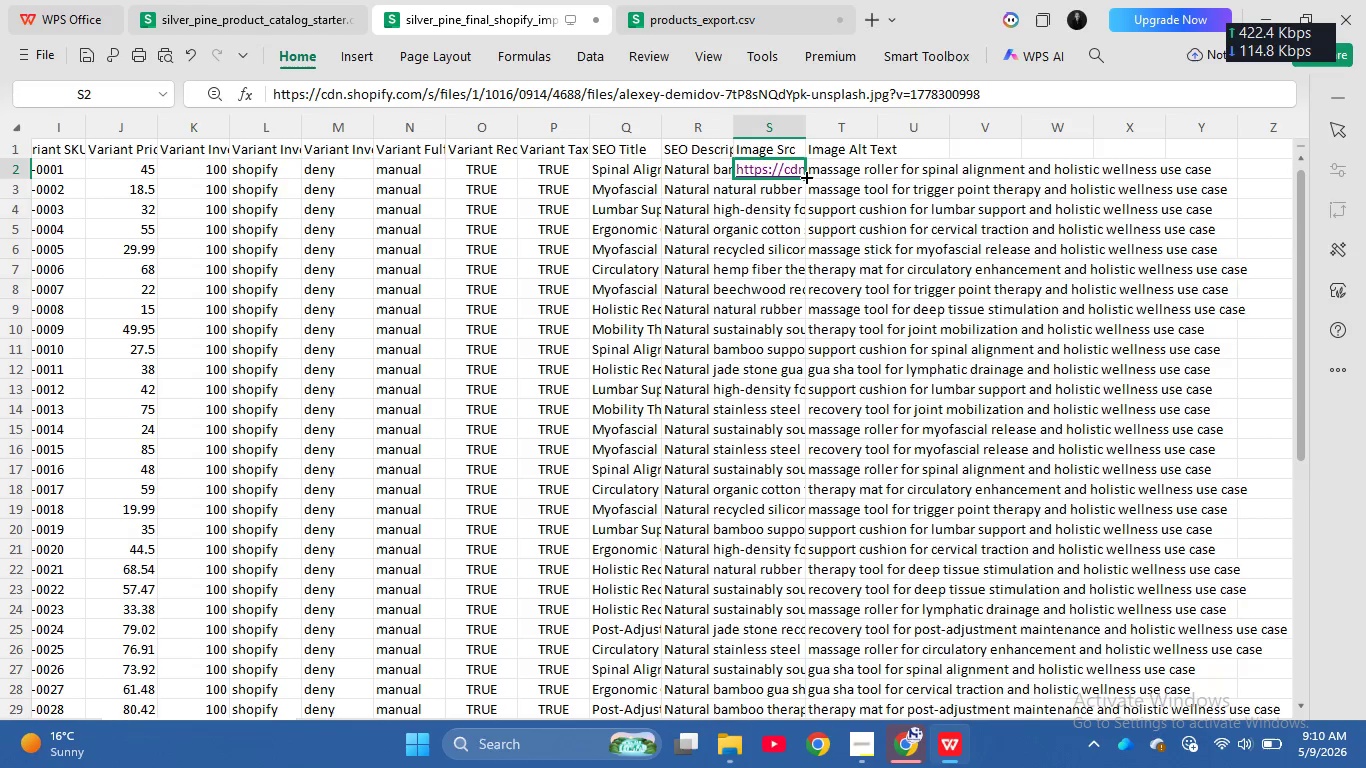 
left_click_drag(start_coordinate=[807, 178], to_coordinate=[757, 610])
 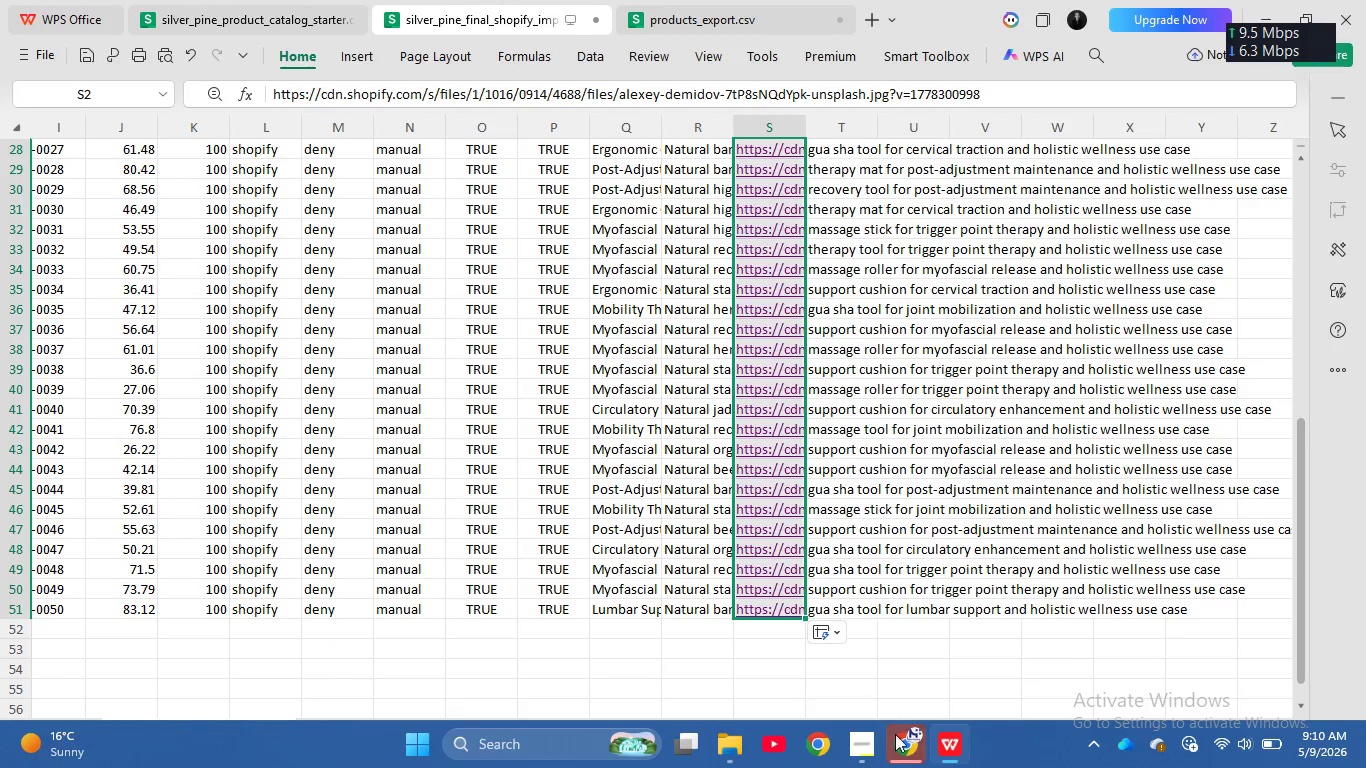 
left_click([902, 742])
 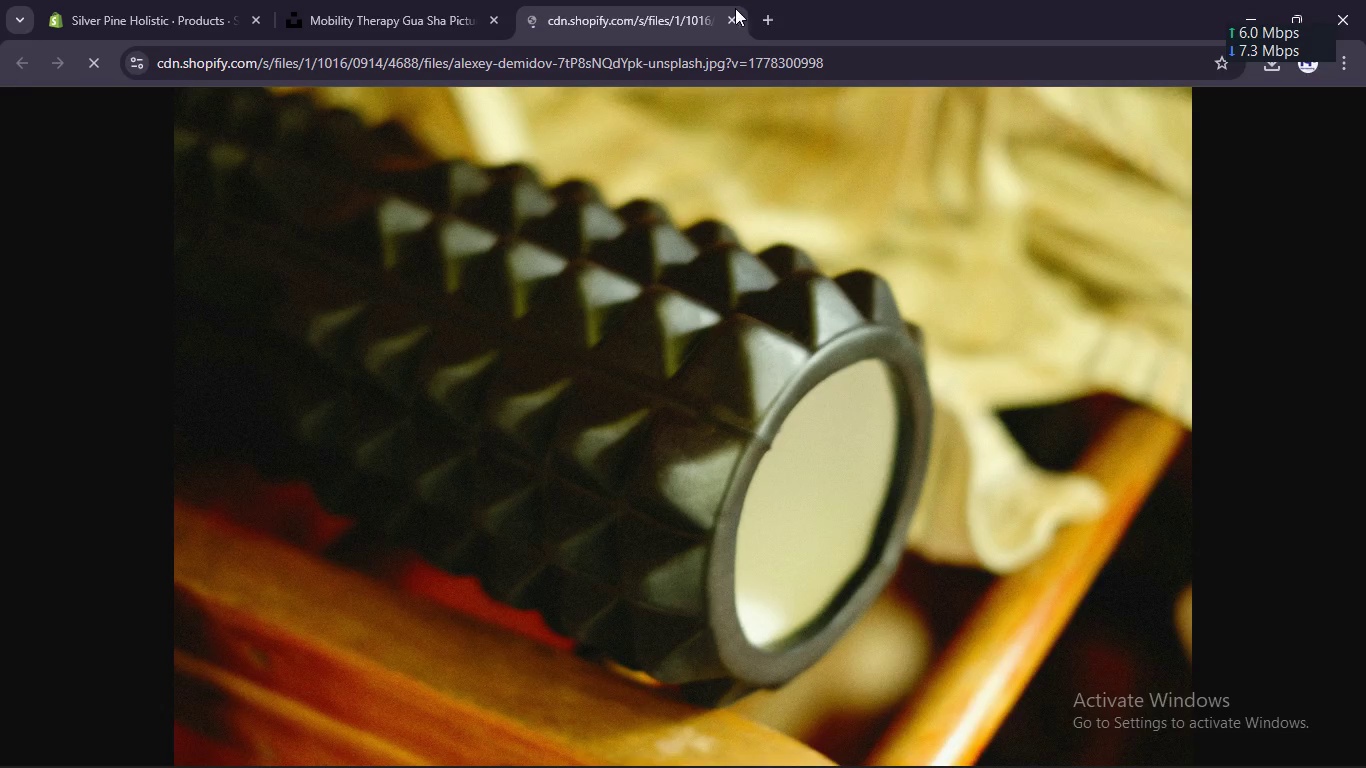 
left_click([728, 22])
 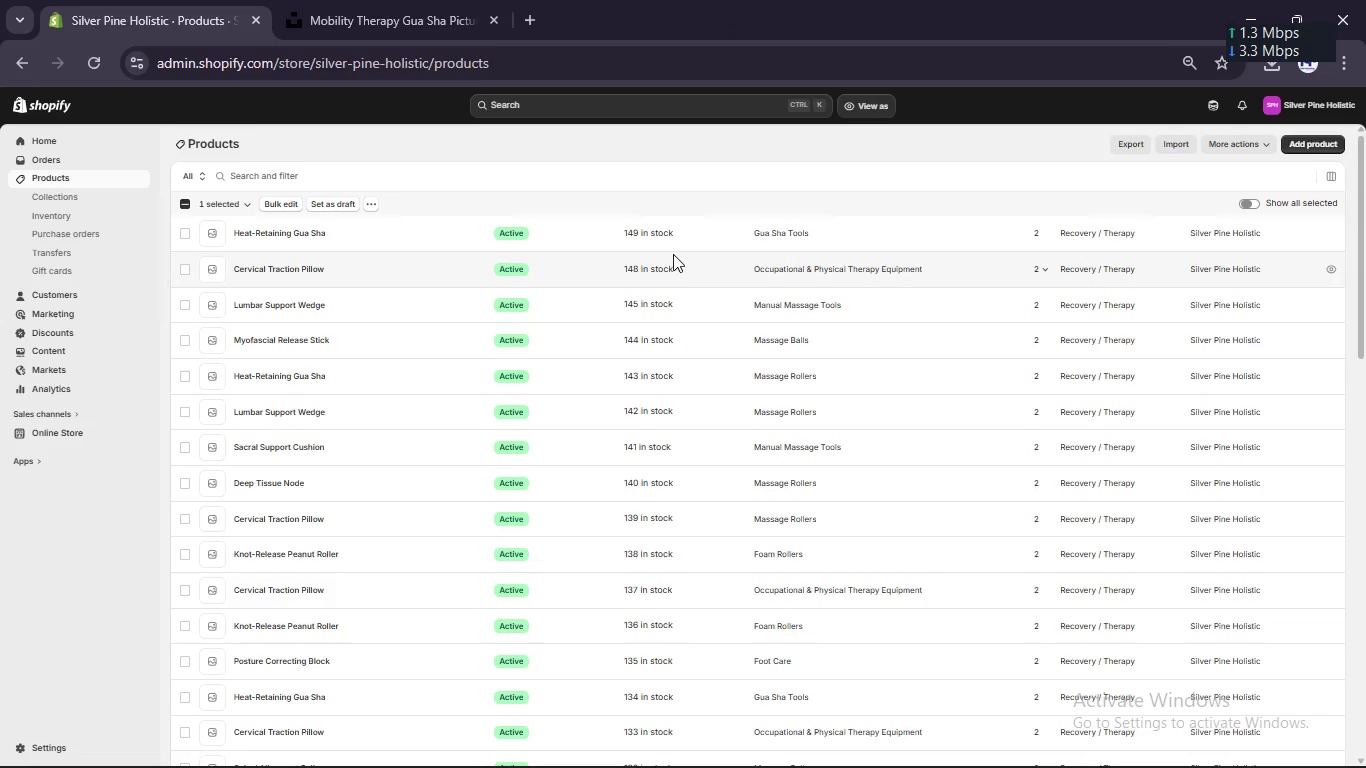 
key(Alt+Tab)
 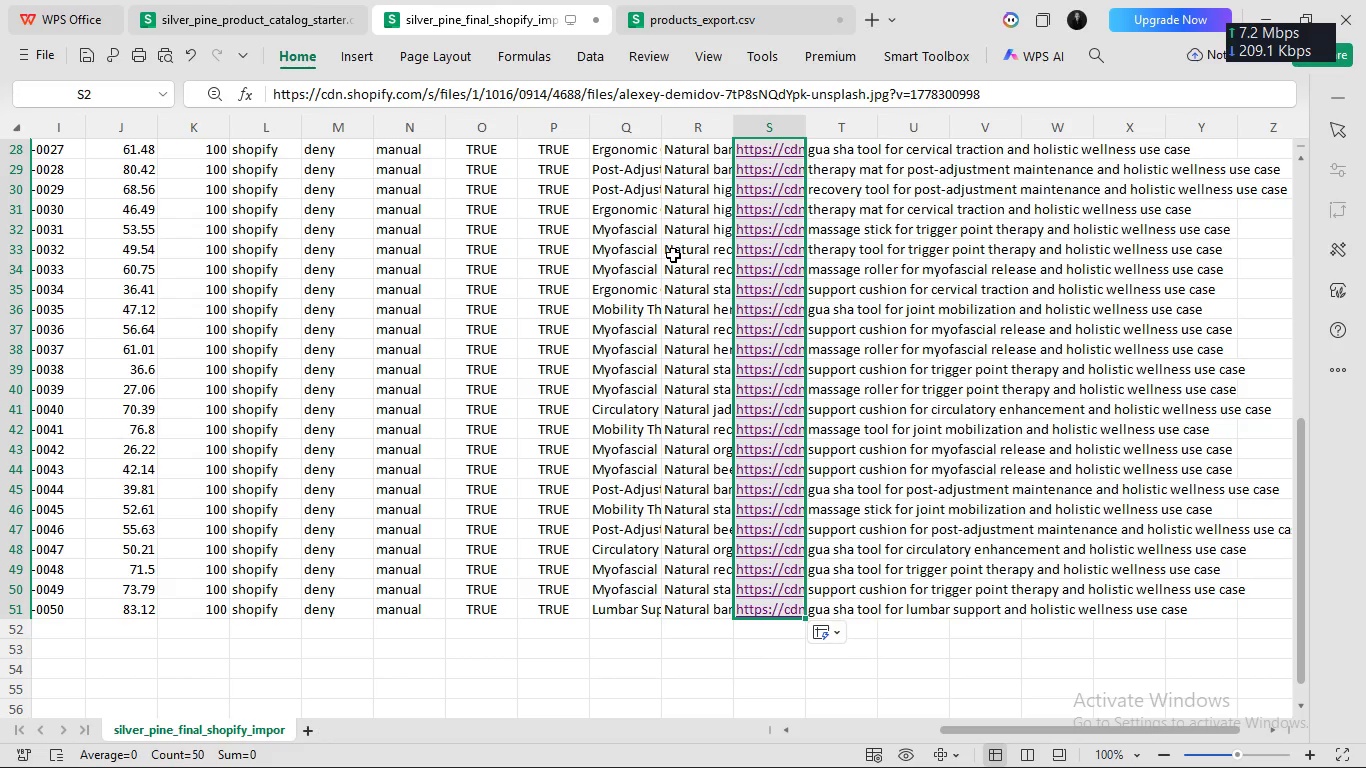 
key(Alt+AltLeft)
 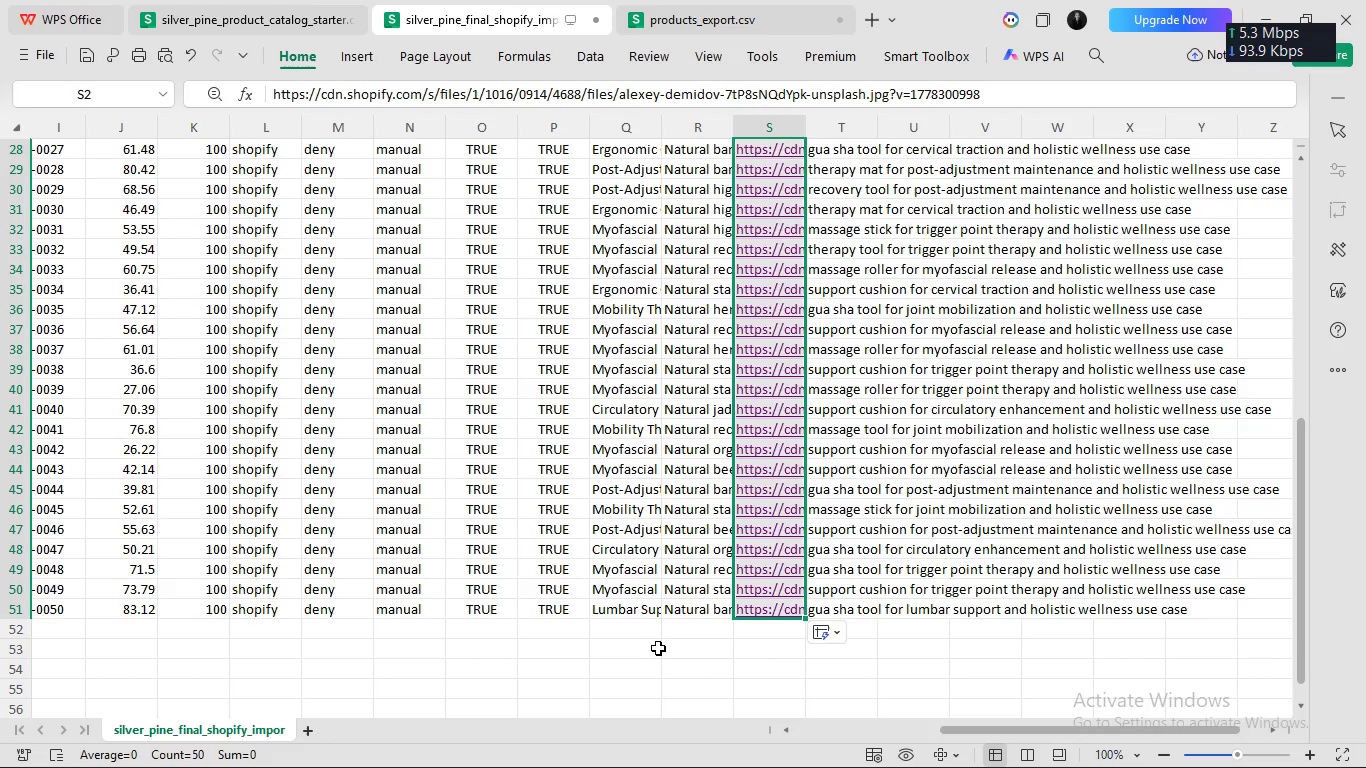 
left_click([656, 642])
 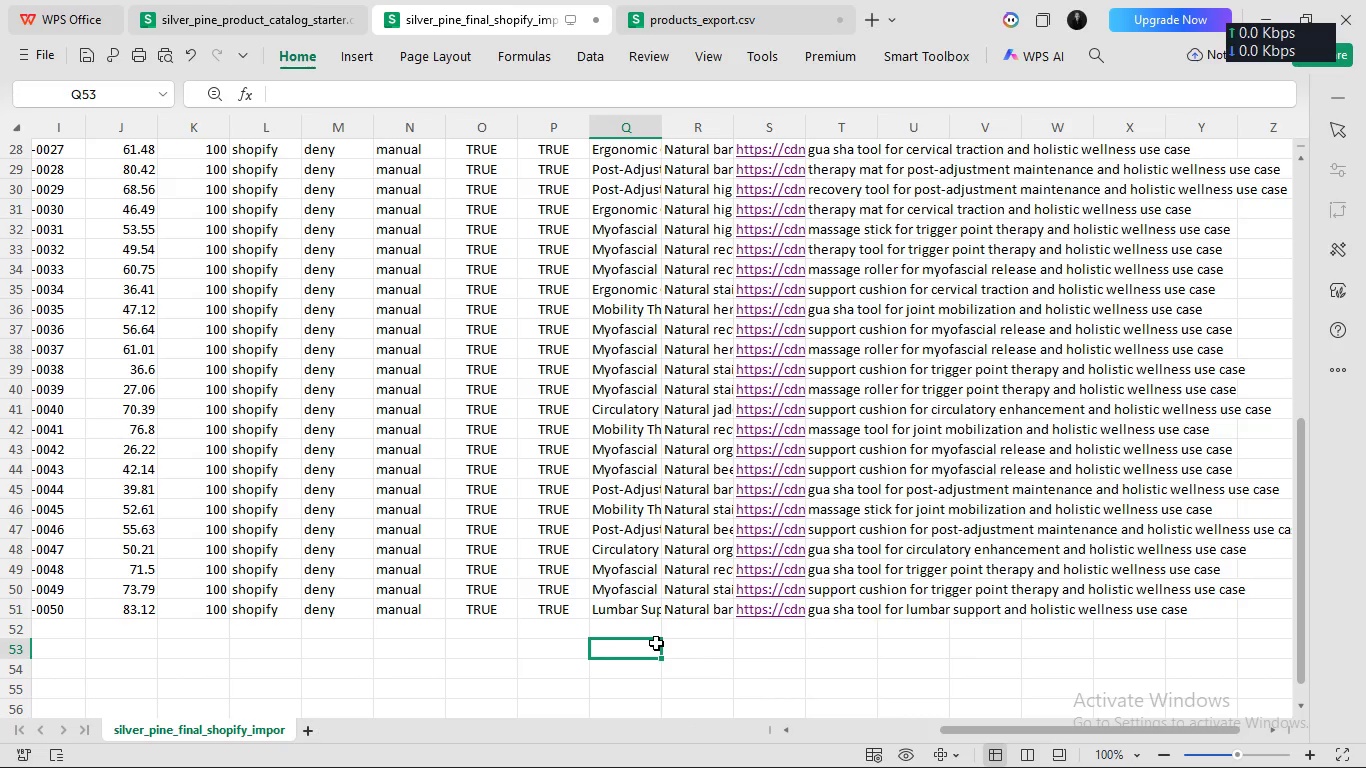 
scroll: coordinate [656, 642], scroll_direction: up, amount: 1.0
 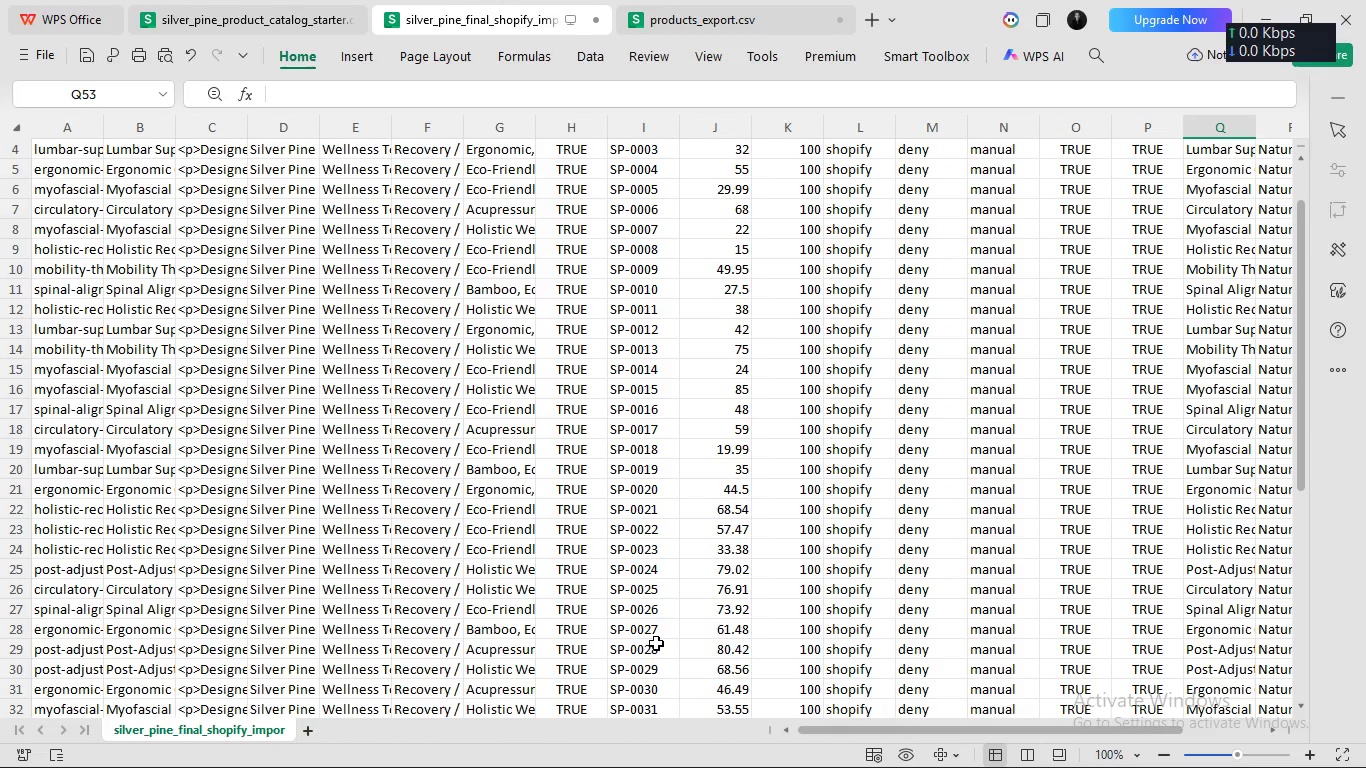 
left_click([312, 515])
 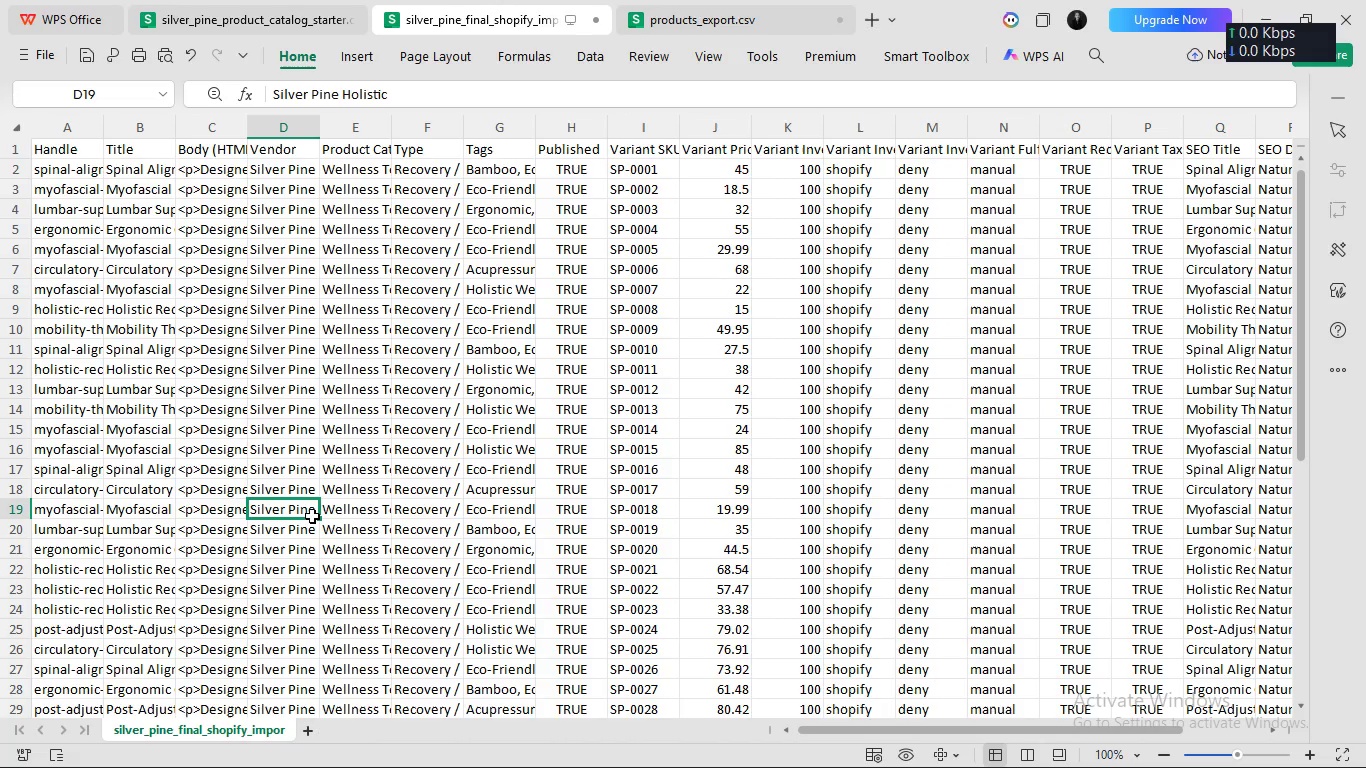 
scroll: coordinate [312, 515], scroll_direction: up, amount: 62.0
 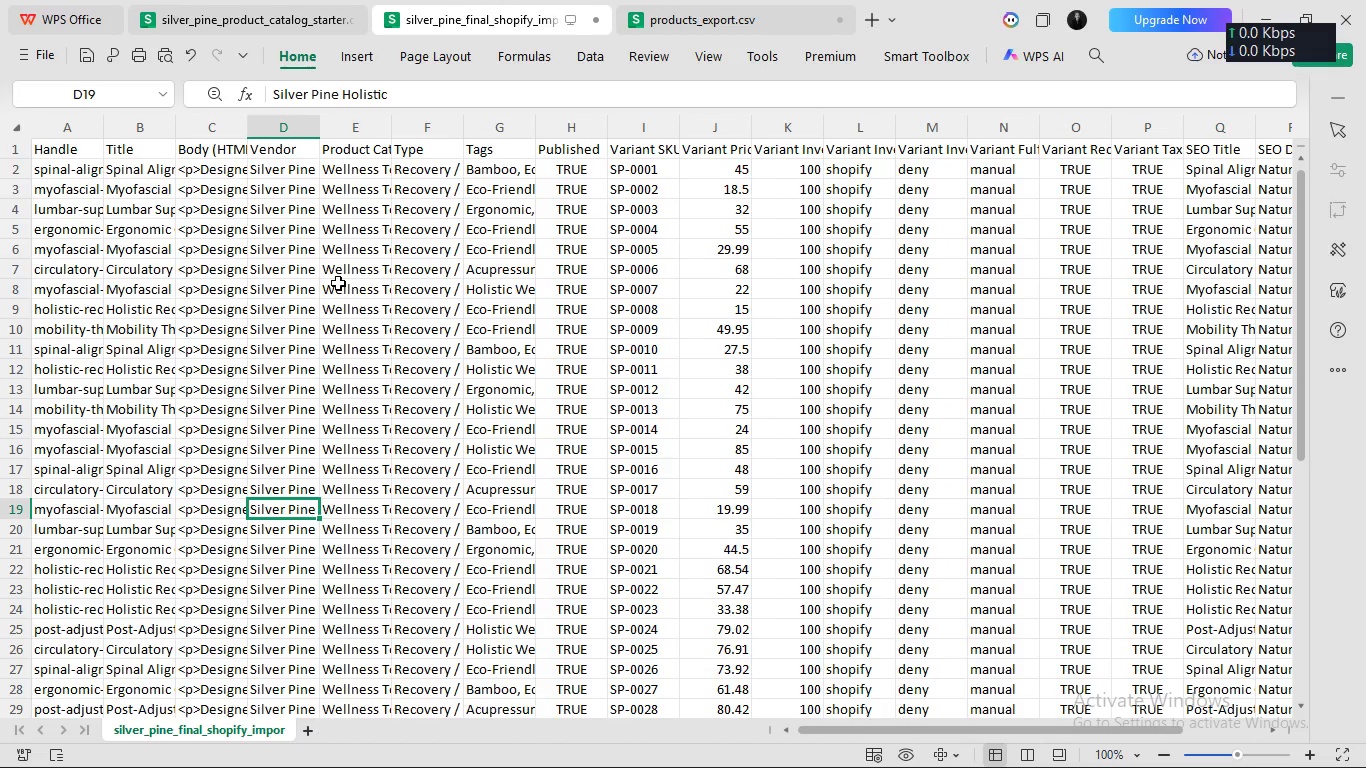 
left_click([338, 282])
 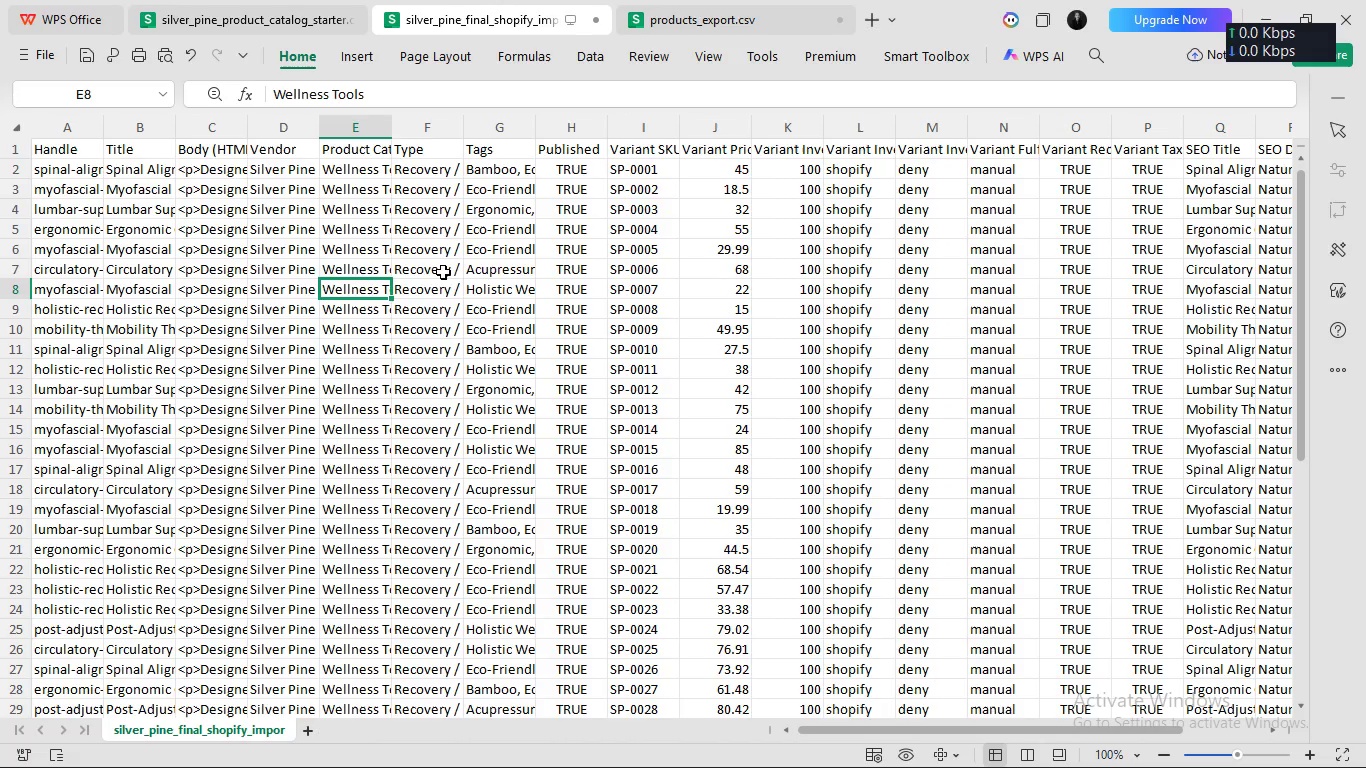 
left_click([443, 271])
 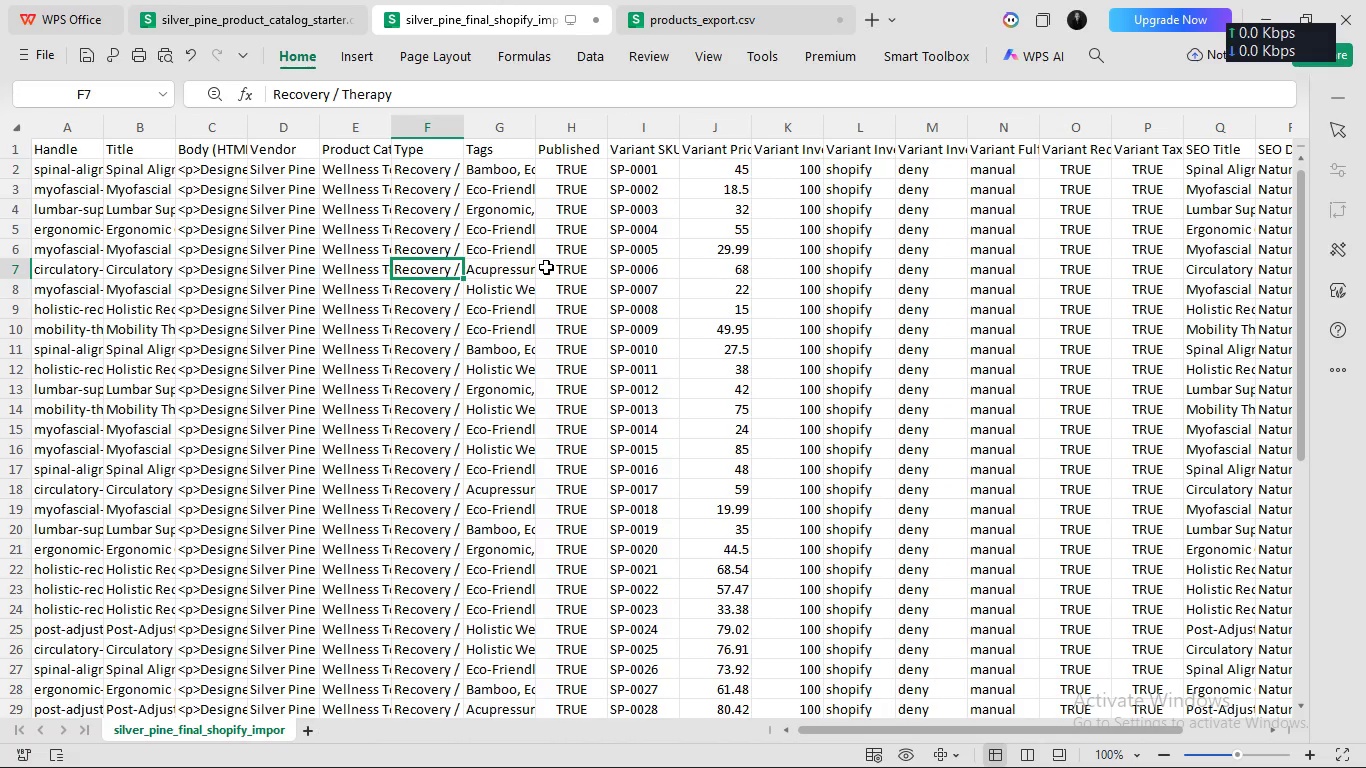 
left_click([546, 266])
 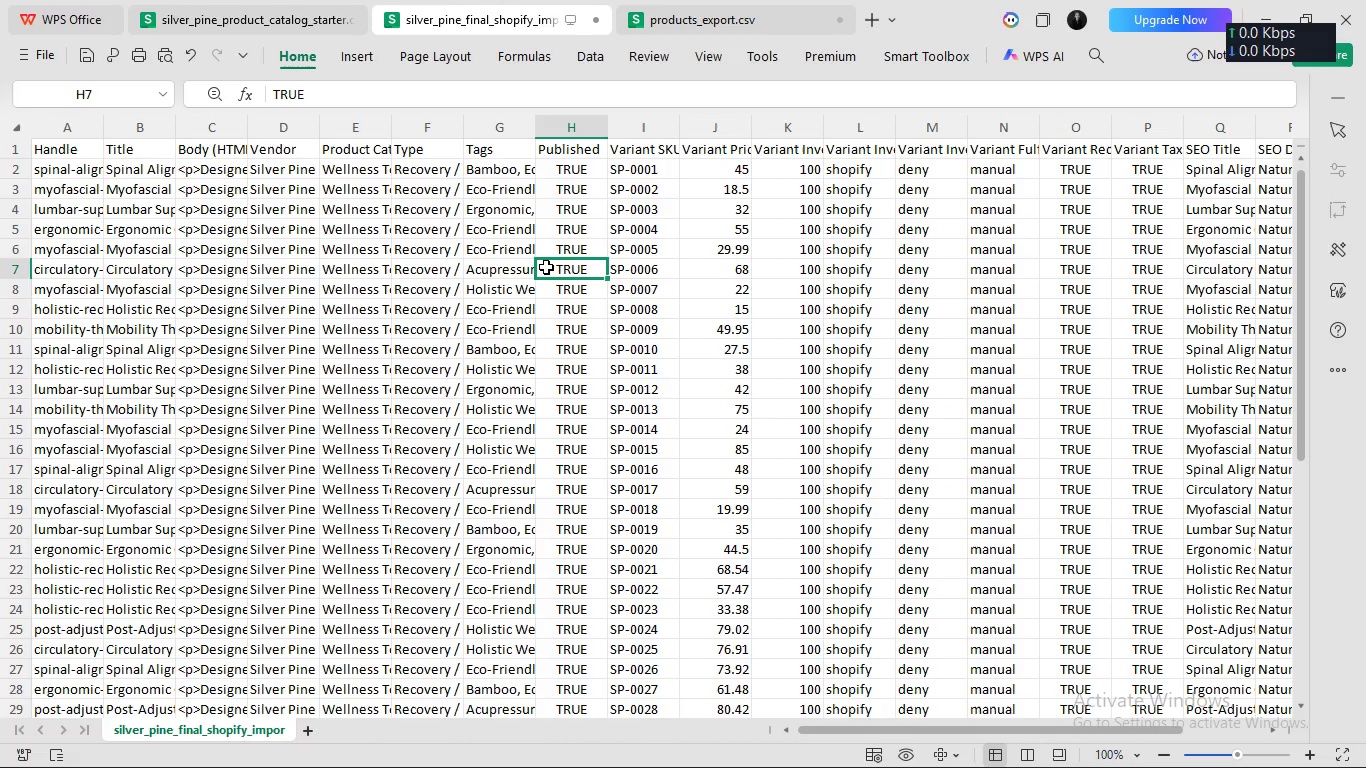 
key(Control+S)
 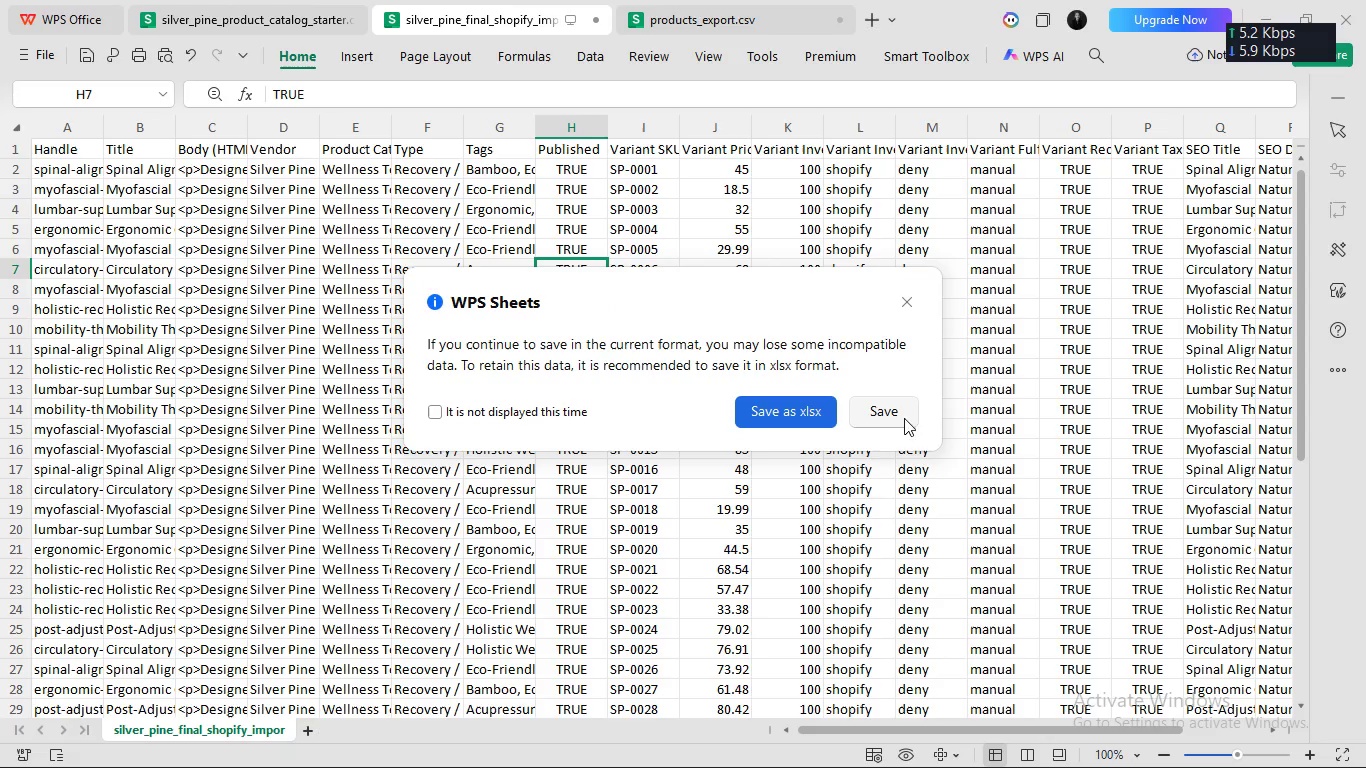 
left_click([894, 415])
 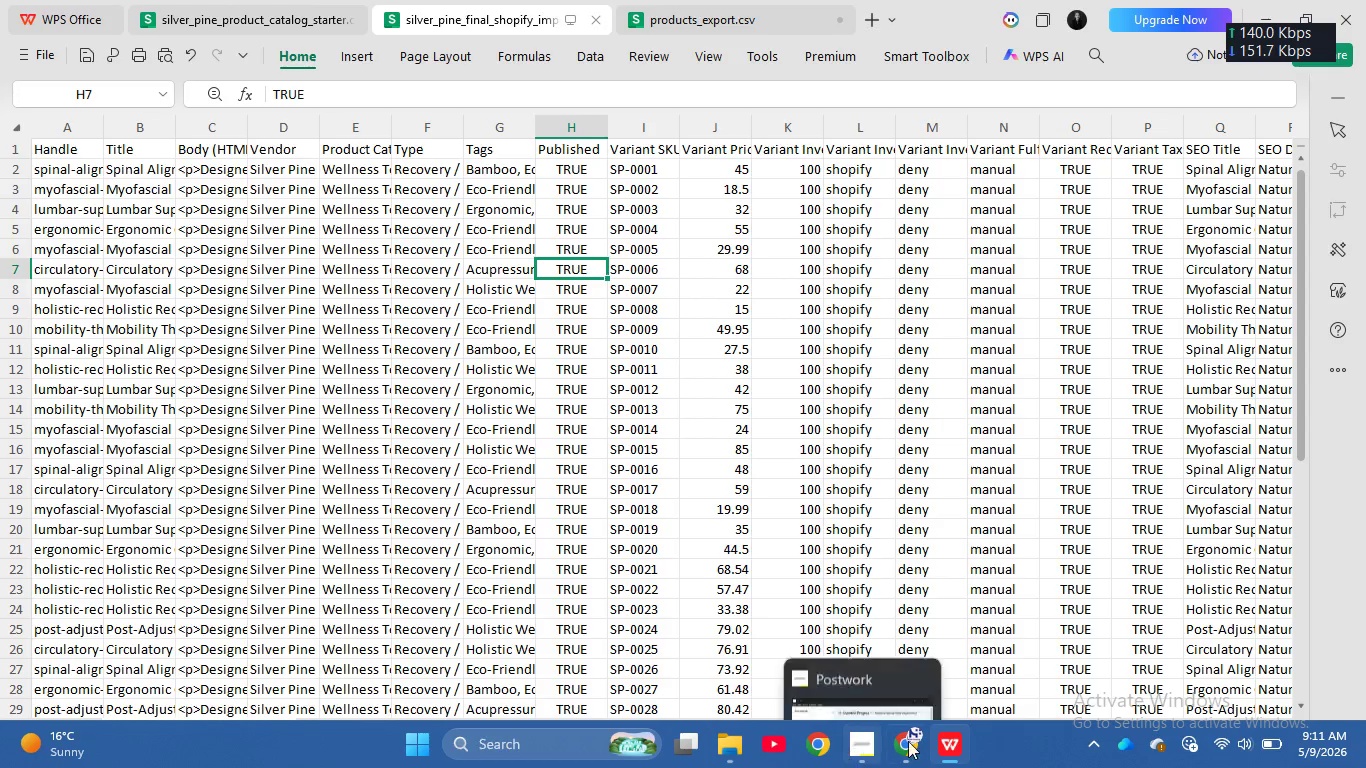 
left_click([916, 741])
 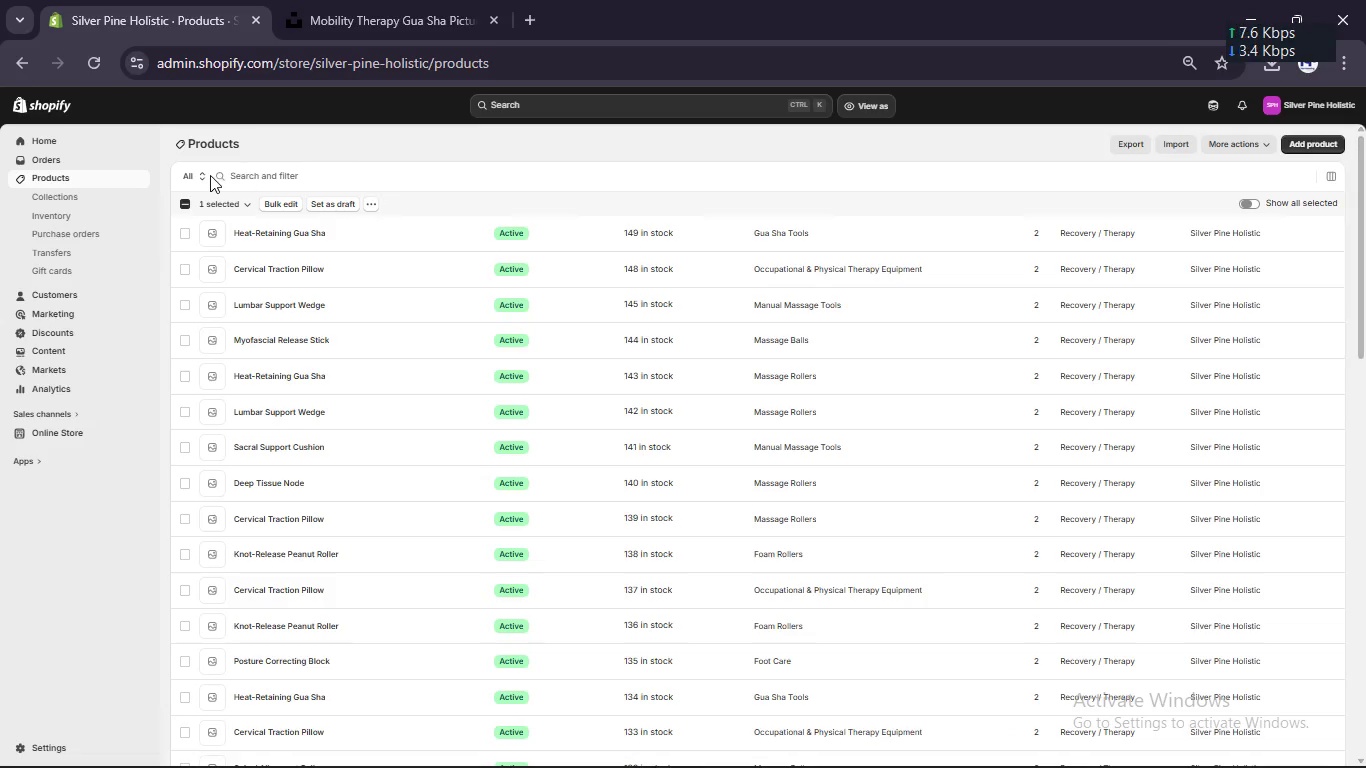 
left_click([186, 204])
 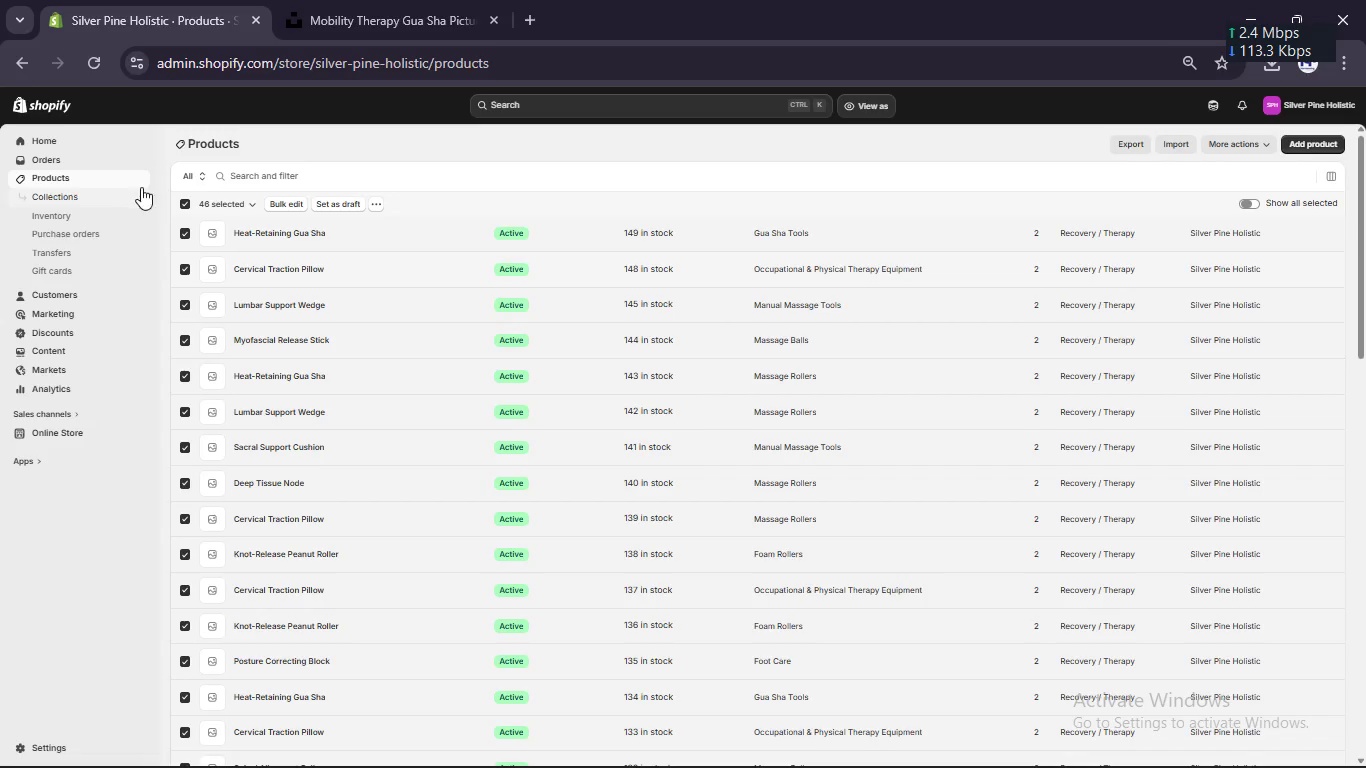 
left_click([183, 201])
 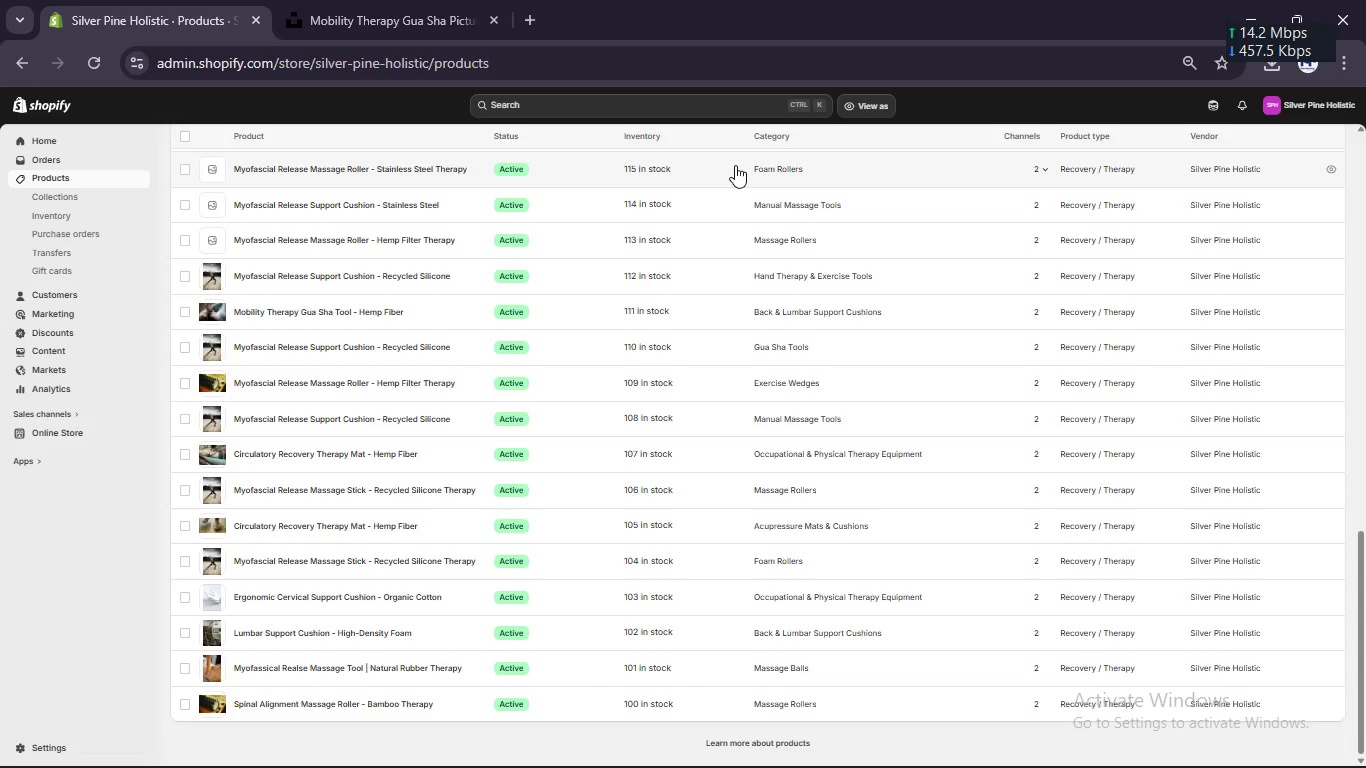 
scroll: coordinate [583, 212], scroll_direction: up, amount: 18.0
 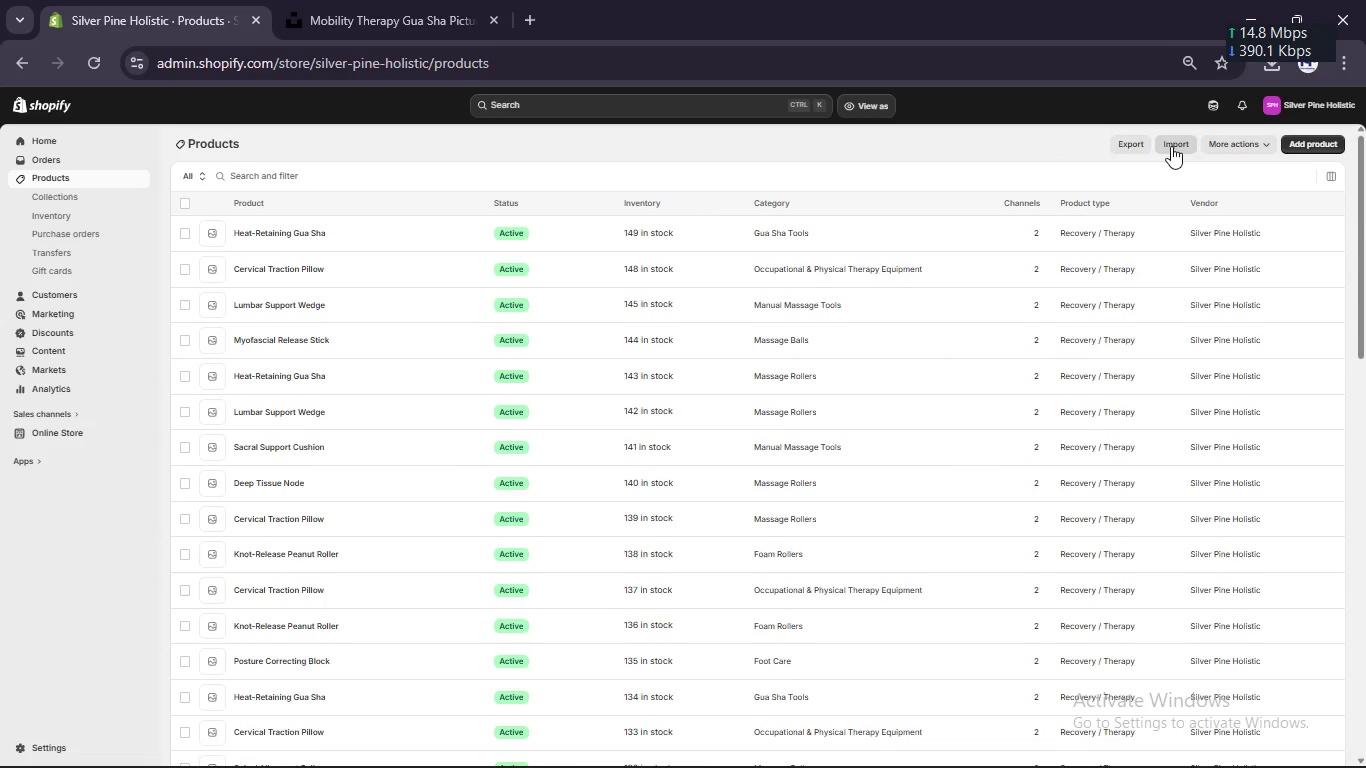 
left_click([1175, 146])
 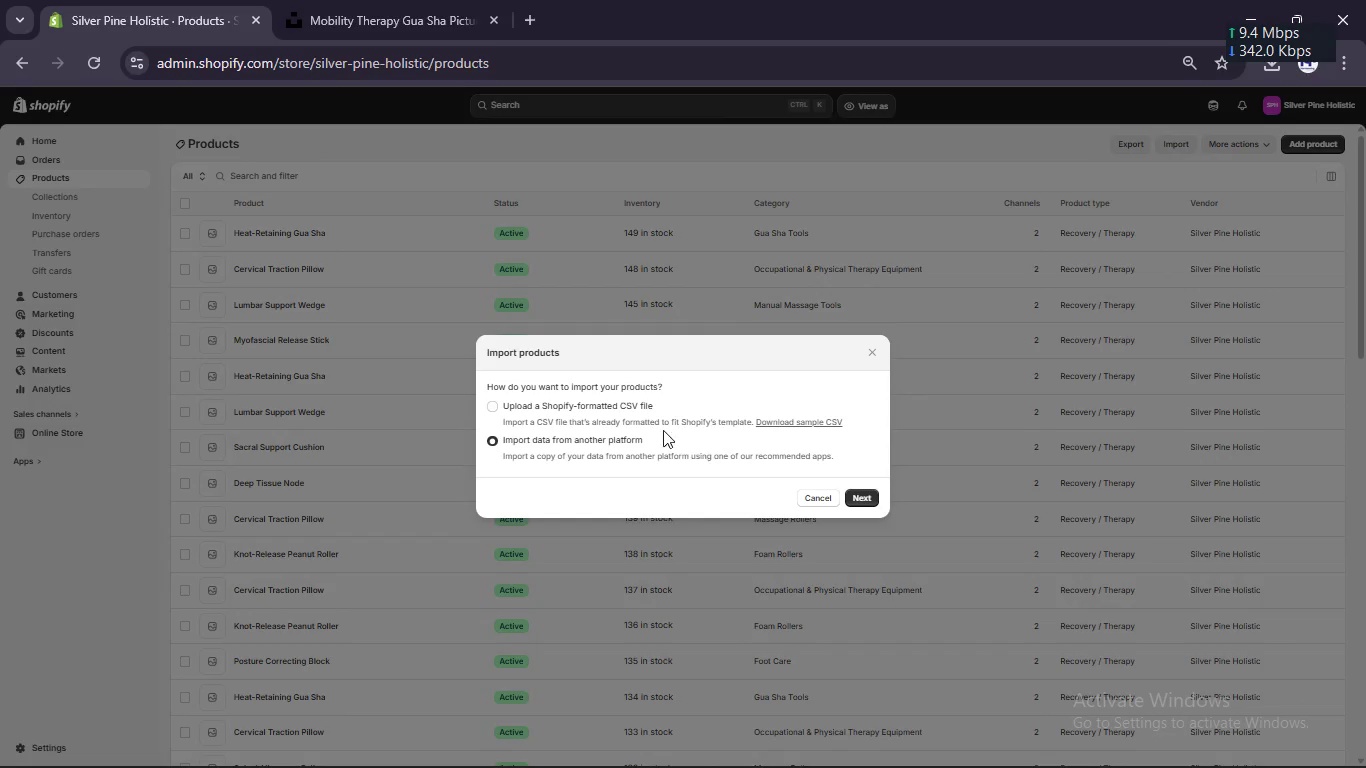 
left_click([601, 406])
 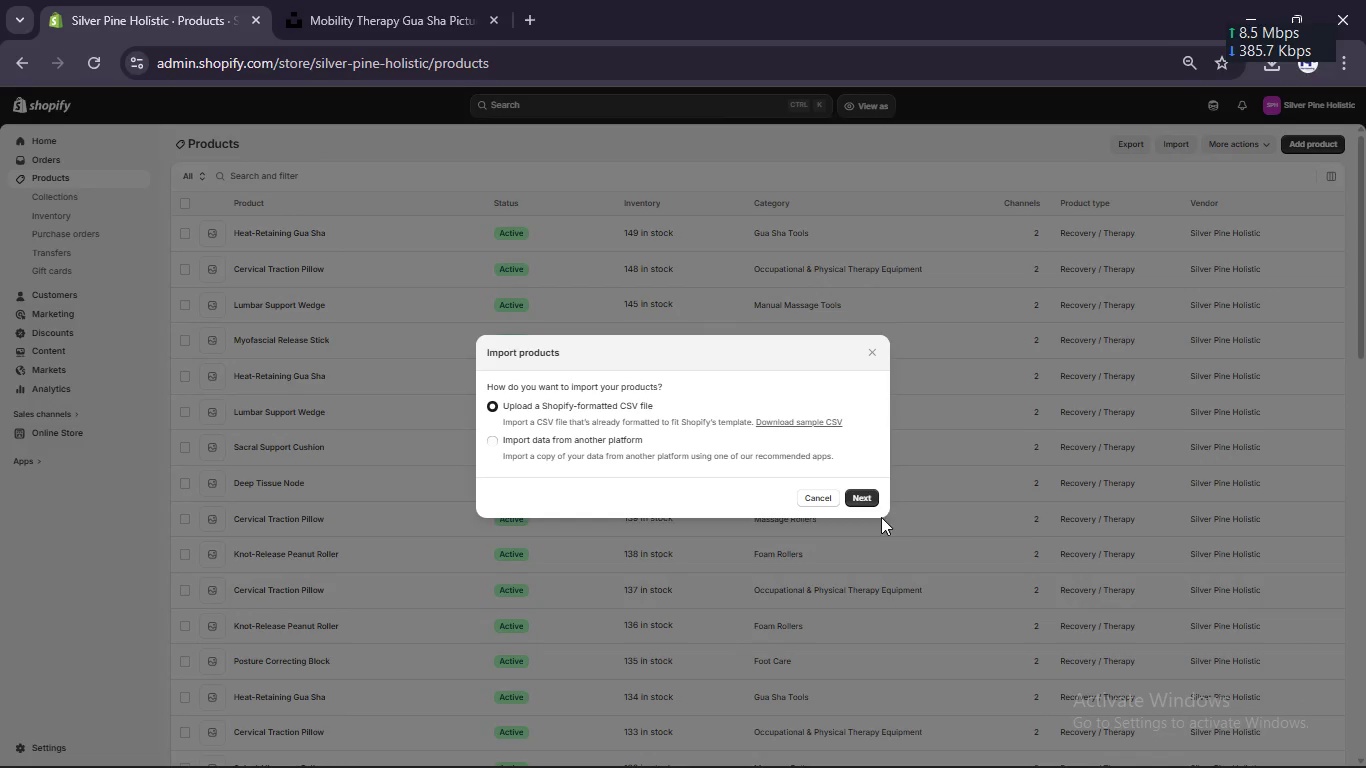 
left_click([872, 506])
 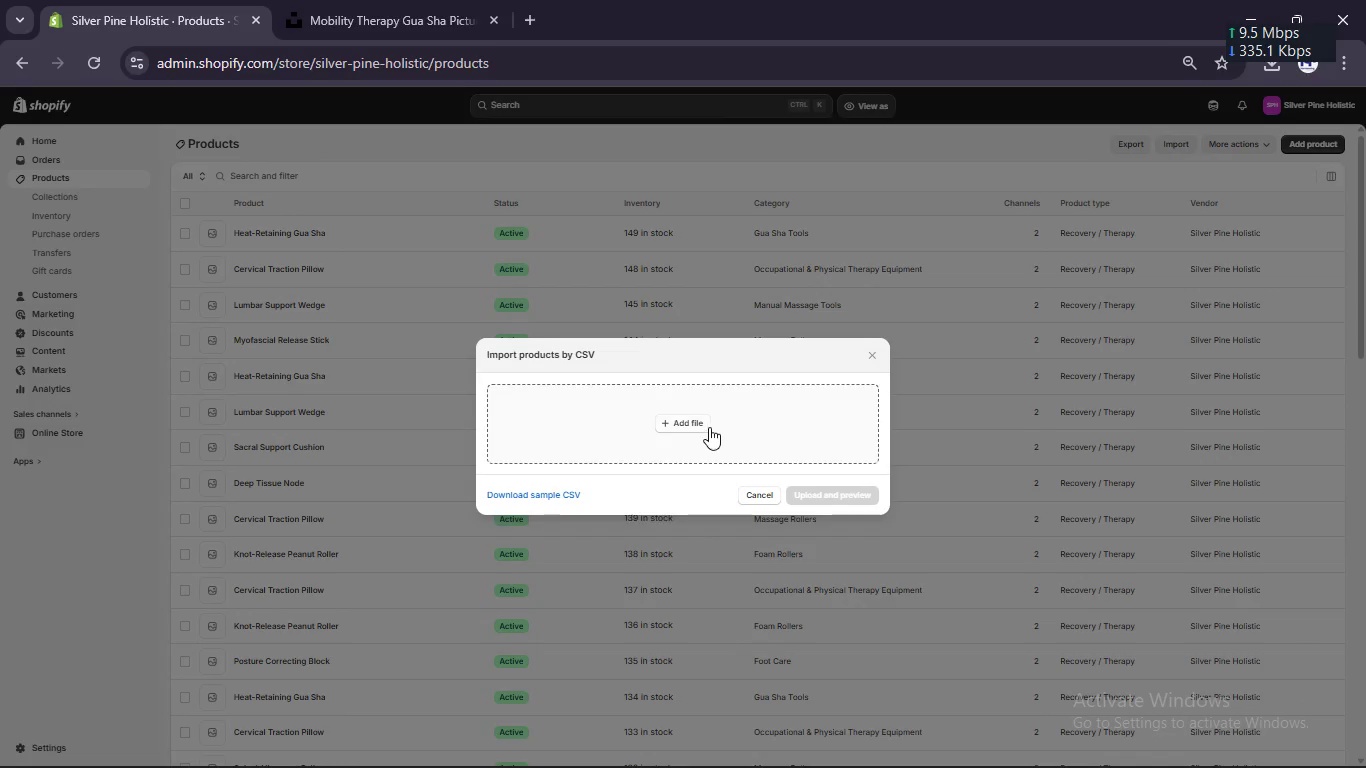 
left_click([698, 427])
 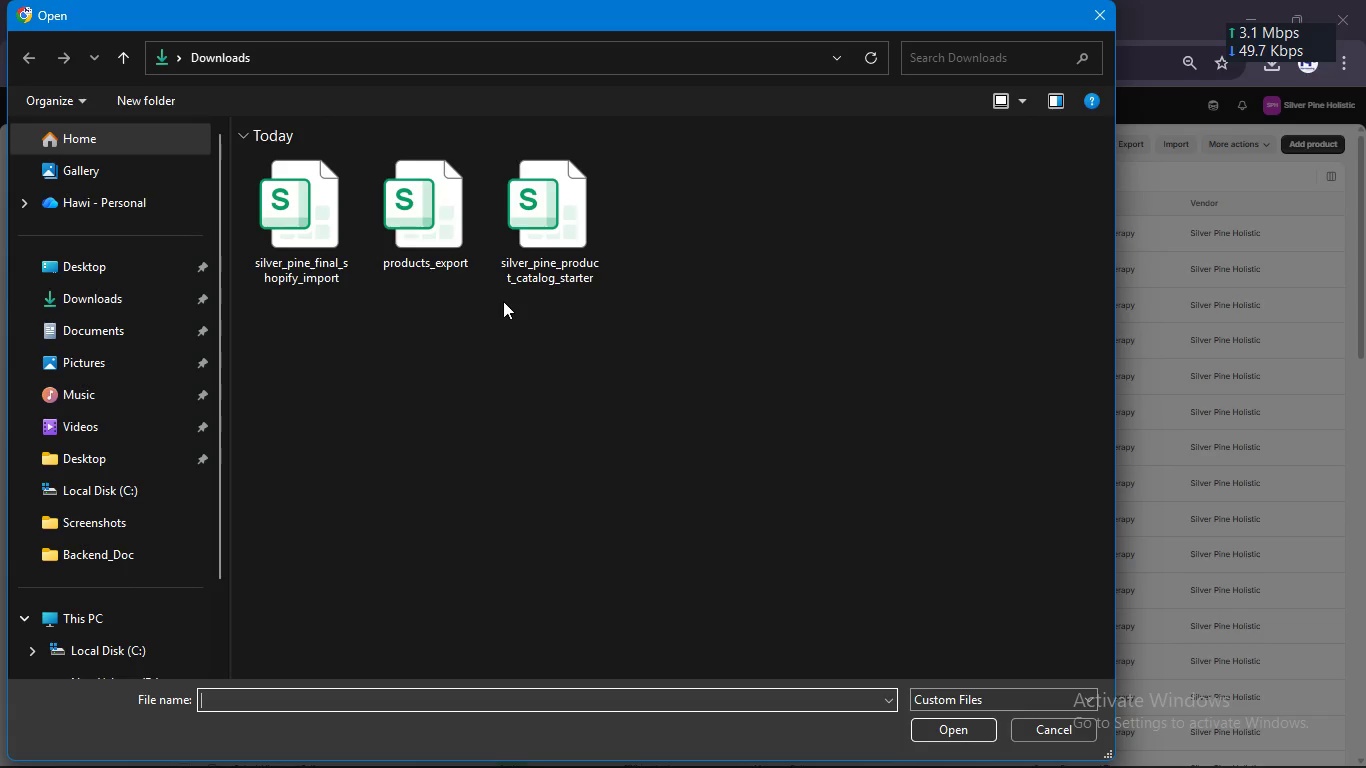 
wait(7.2)
 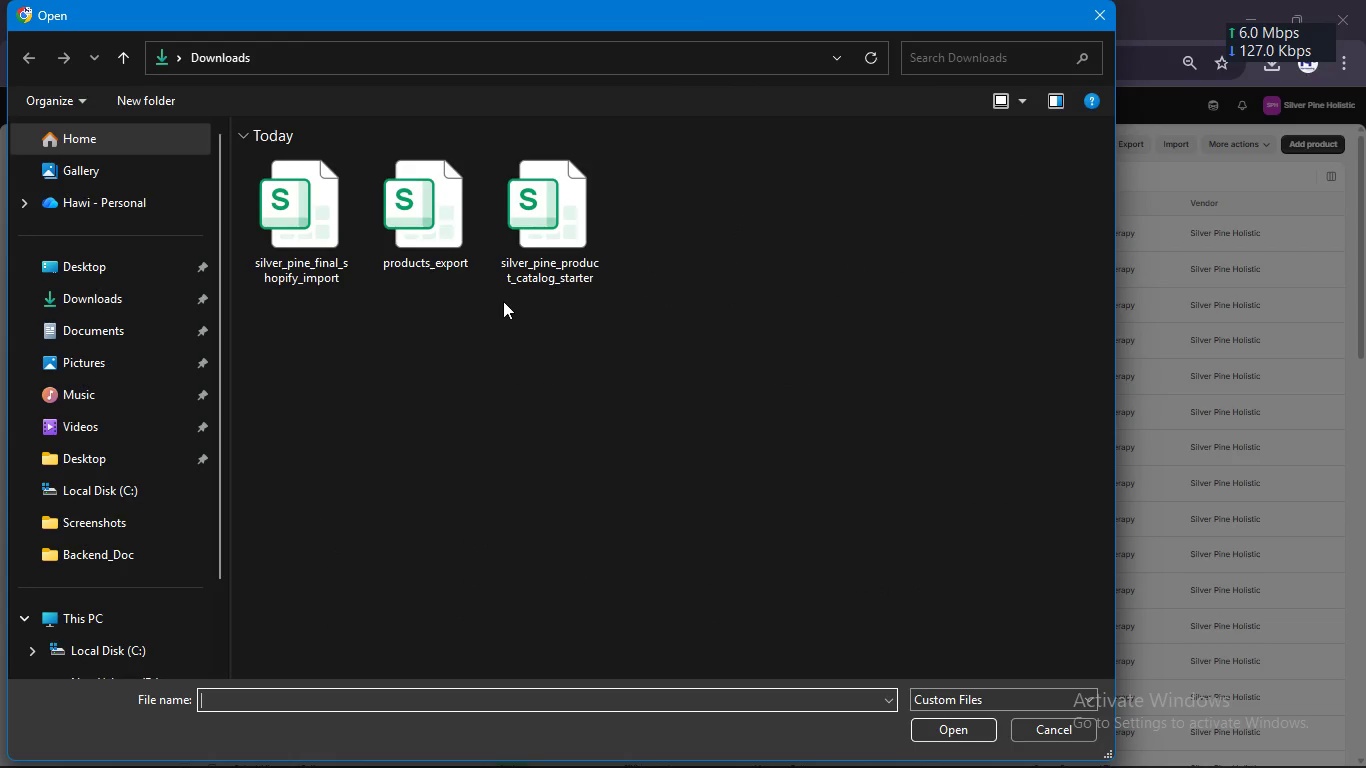 
left_click([341, 225])
 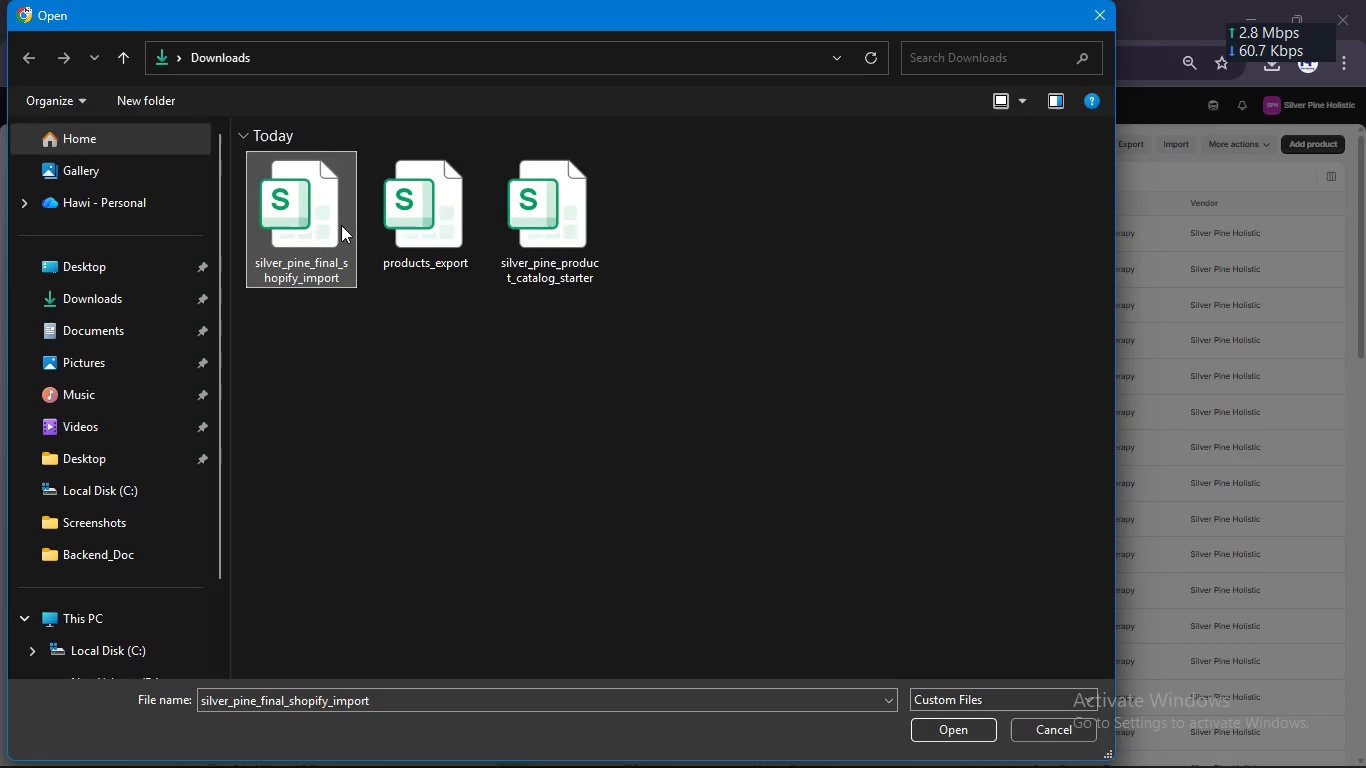 
key(Enter)
 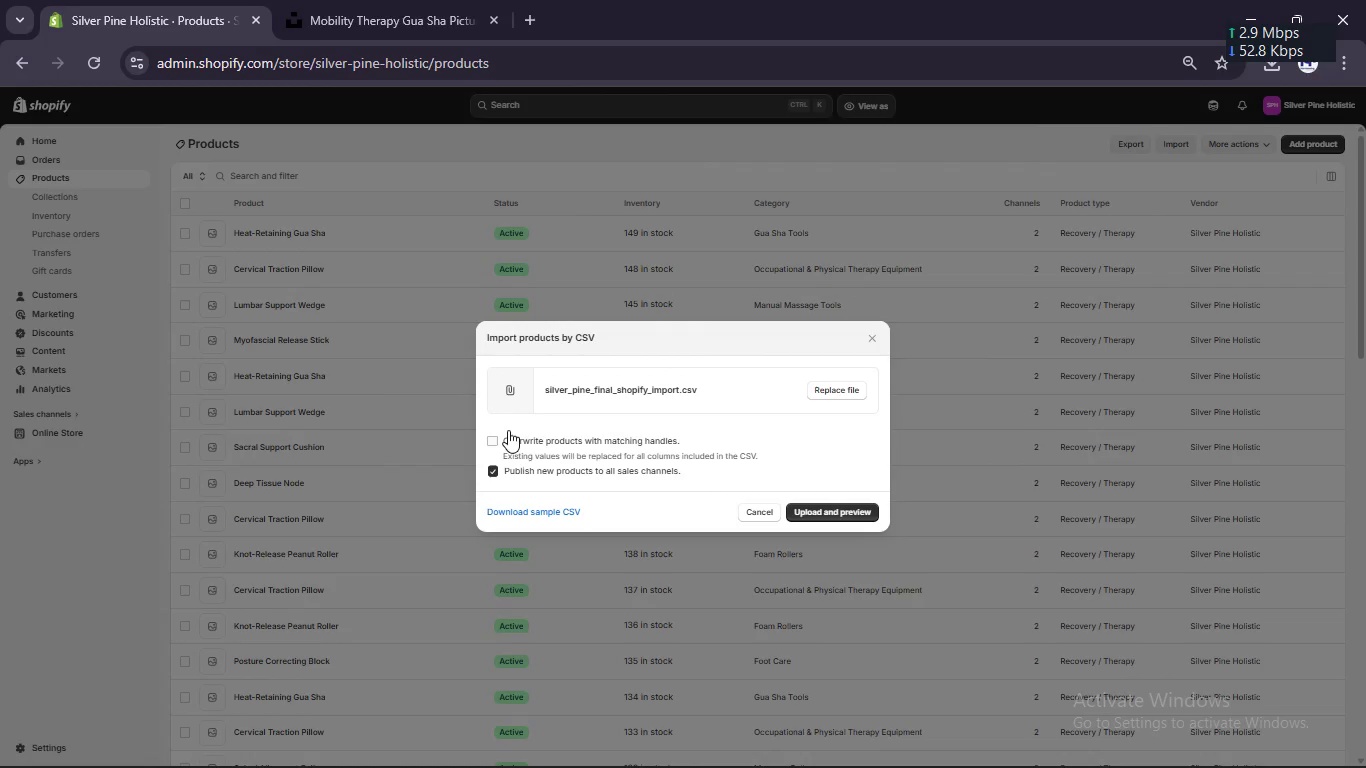 
left_click([510, 444])
 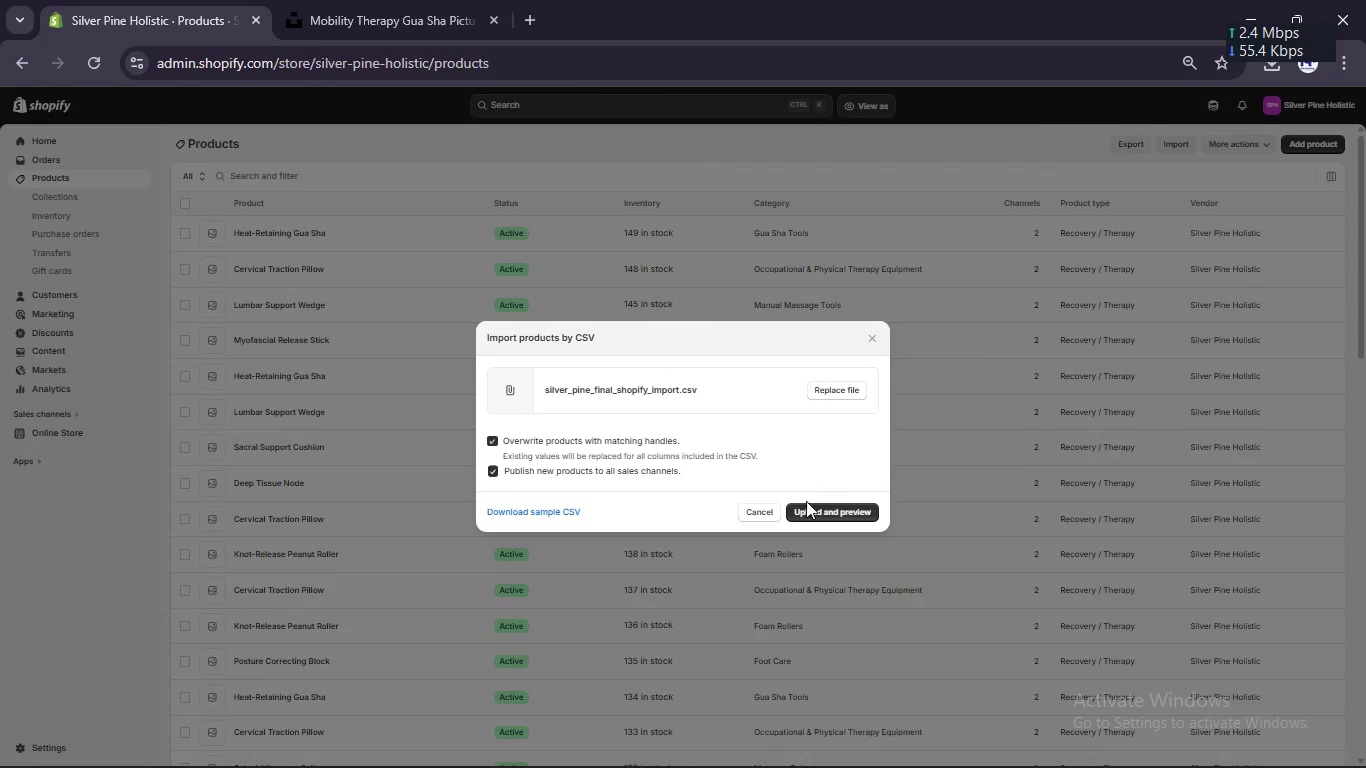 
left_click([806, 512])
 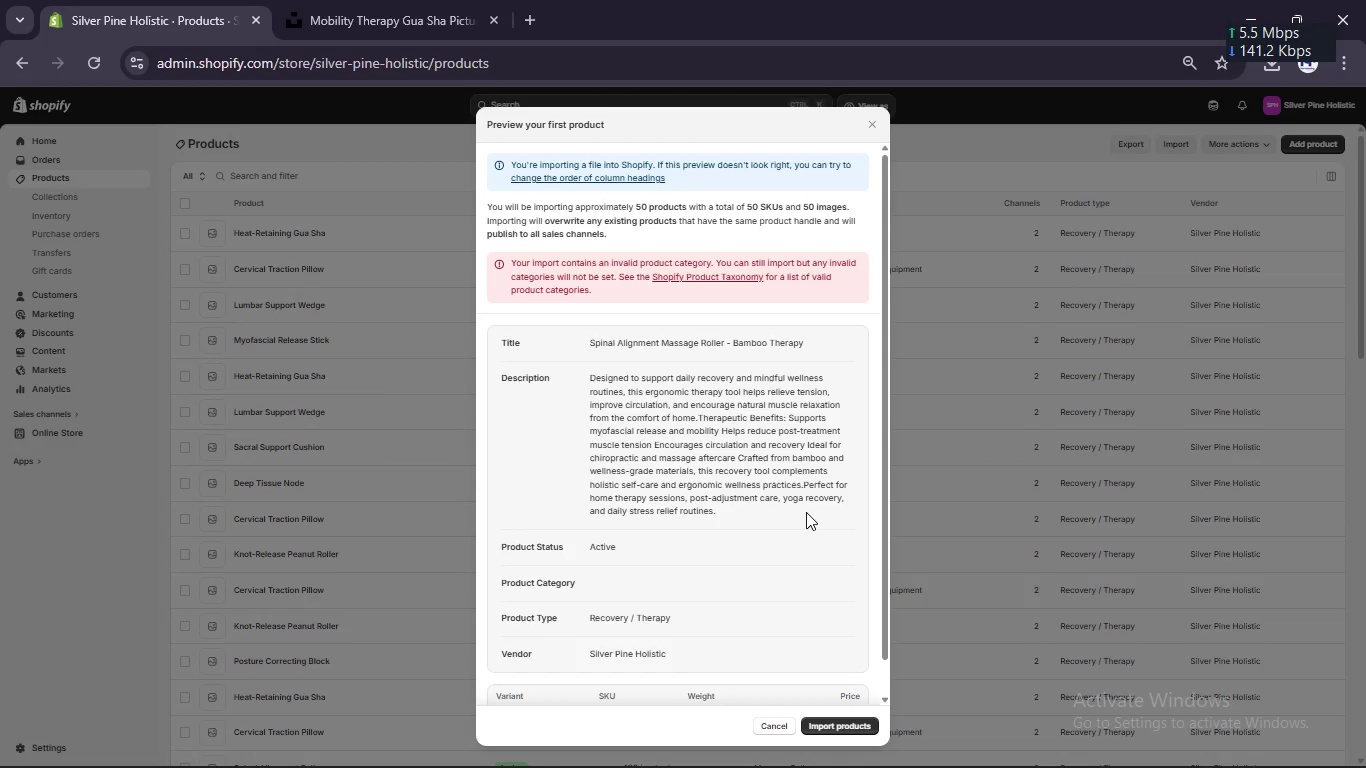 
scroll: coordinate [806, 512], scroll_direction: down, amount: 11.0
 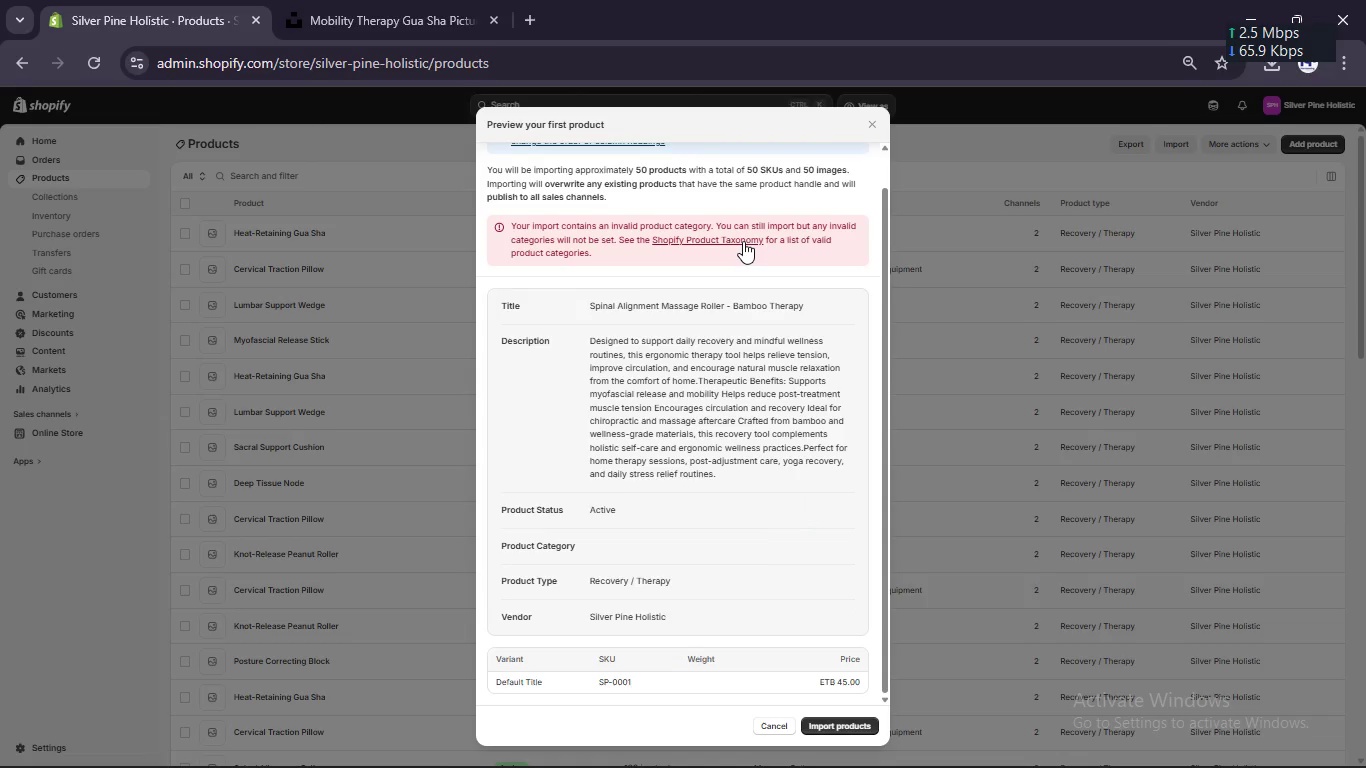 
scroll: coordinate [742, 241], scroll_direction: up, amount: 7.0
 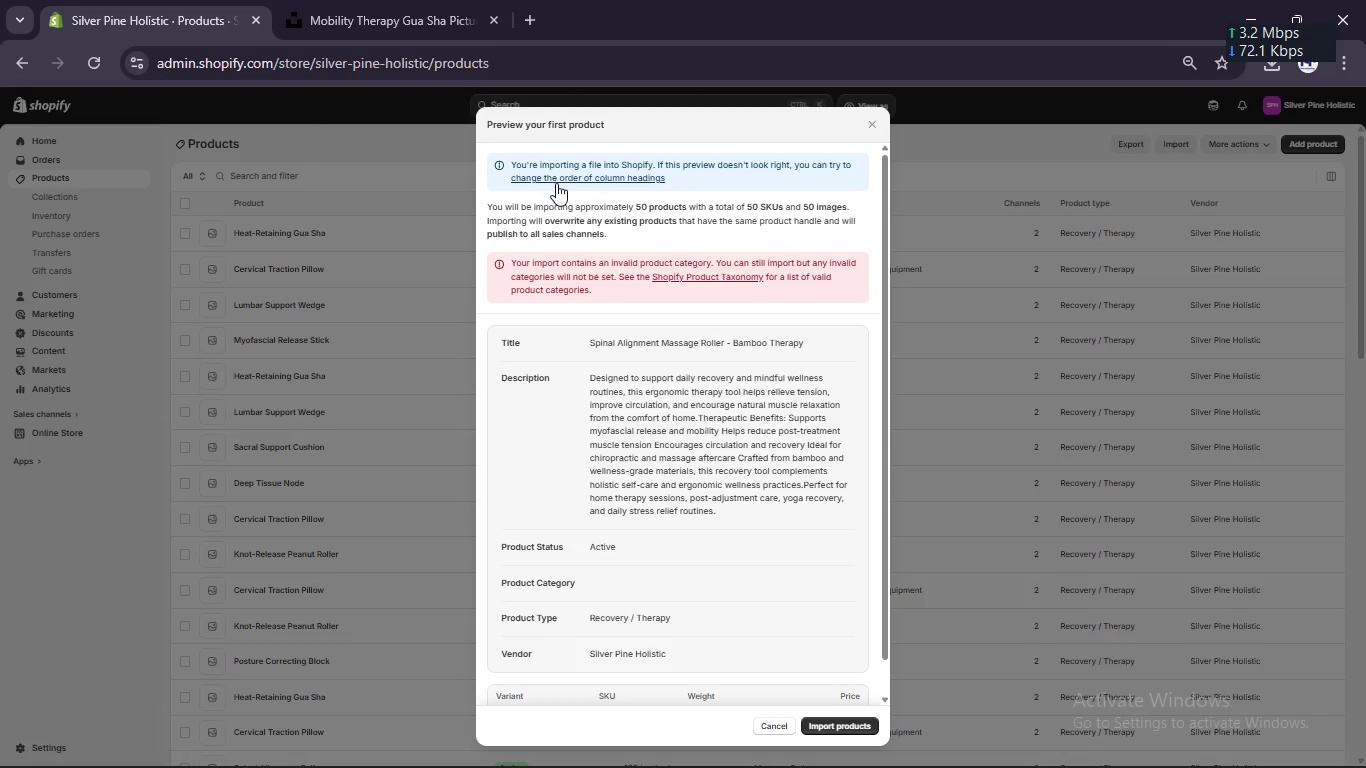 
left_click([556, 184])
 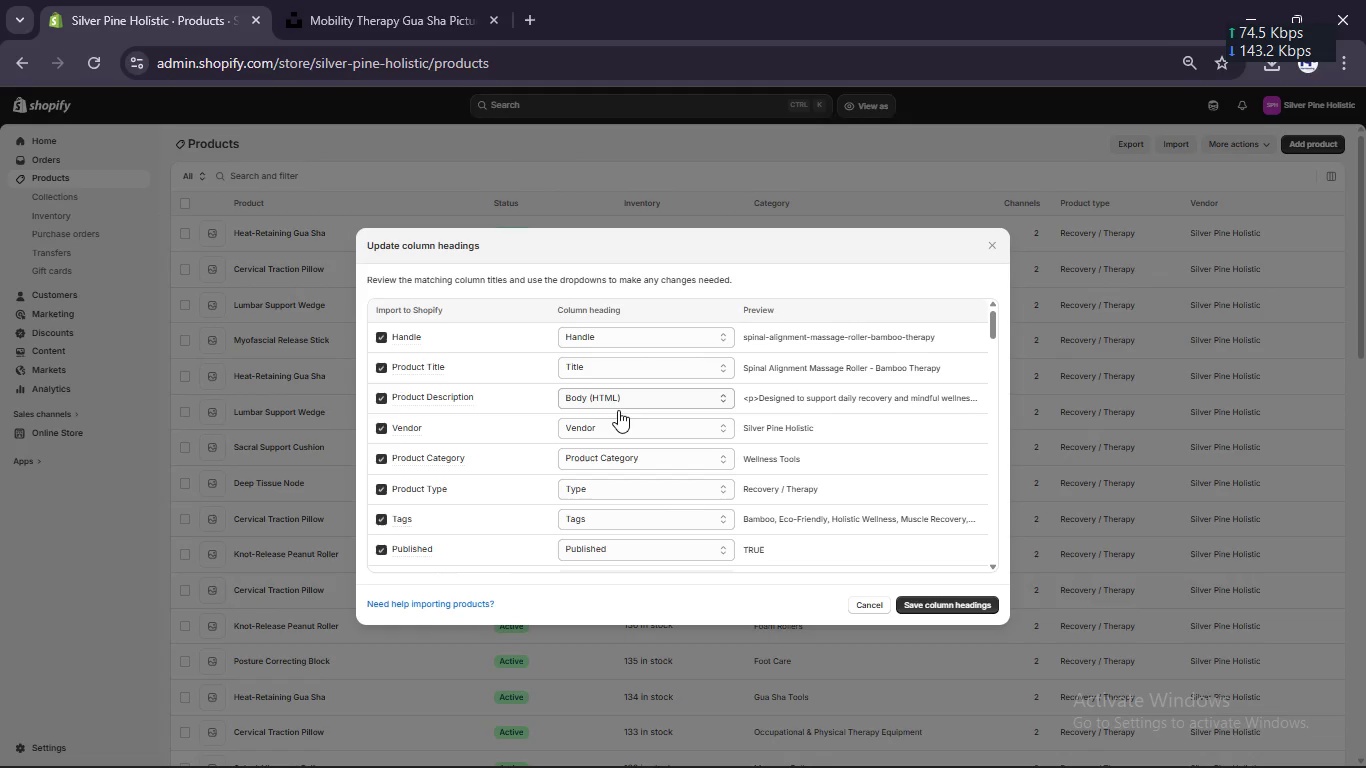 
scroll: coordinate [619, 413], scroll_direction: down, amount: 2.0
 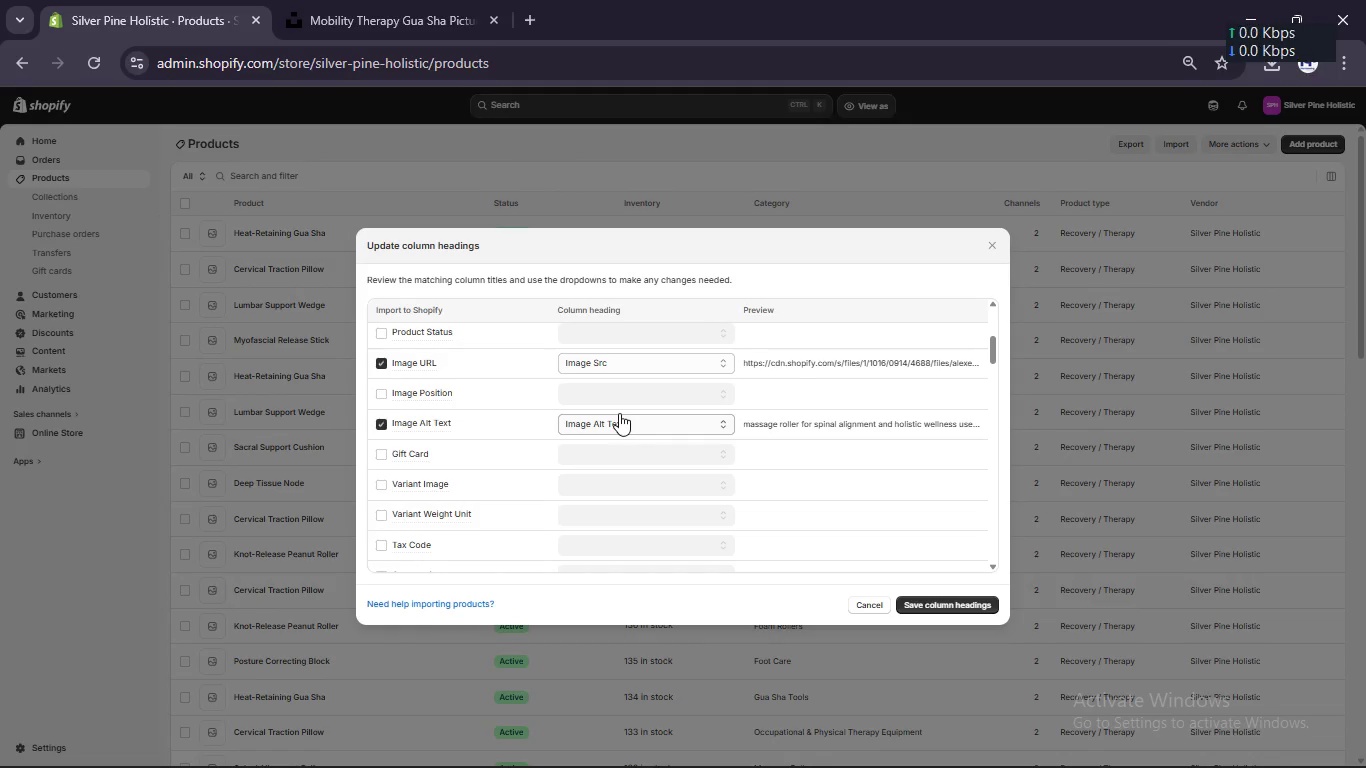 
scroll: coordinate [619, 413], scroll_direction: none, amount: 0.0
 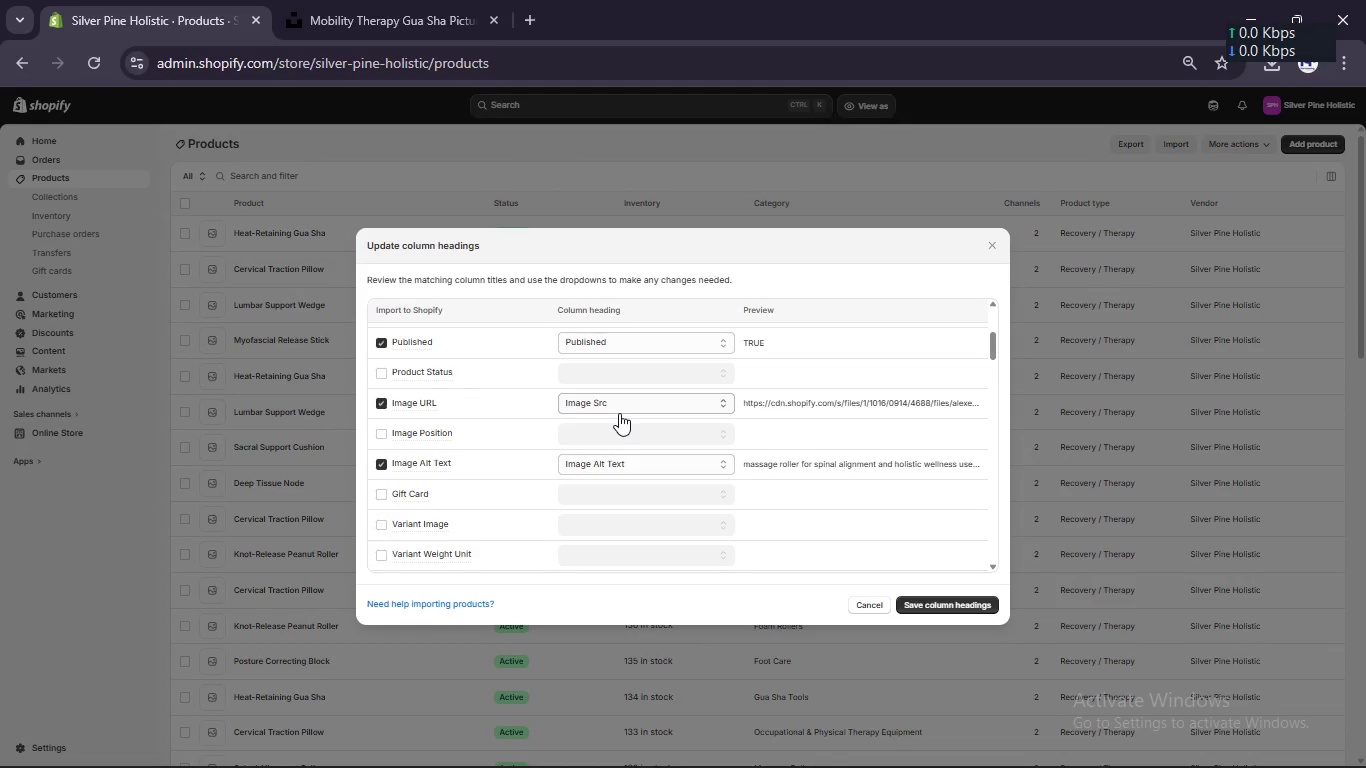 
scroll: coordinate [619, 413], scroll_direction: down, amount: 7.0
 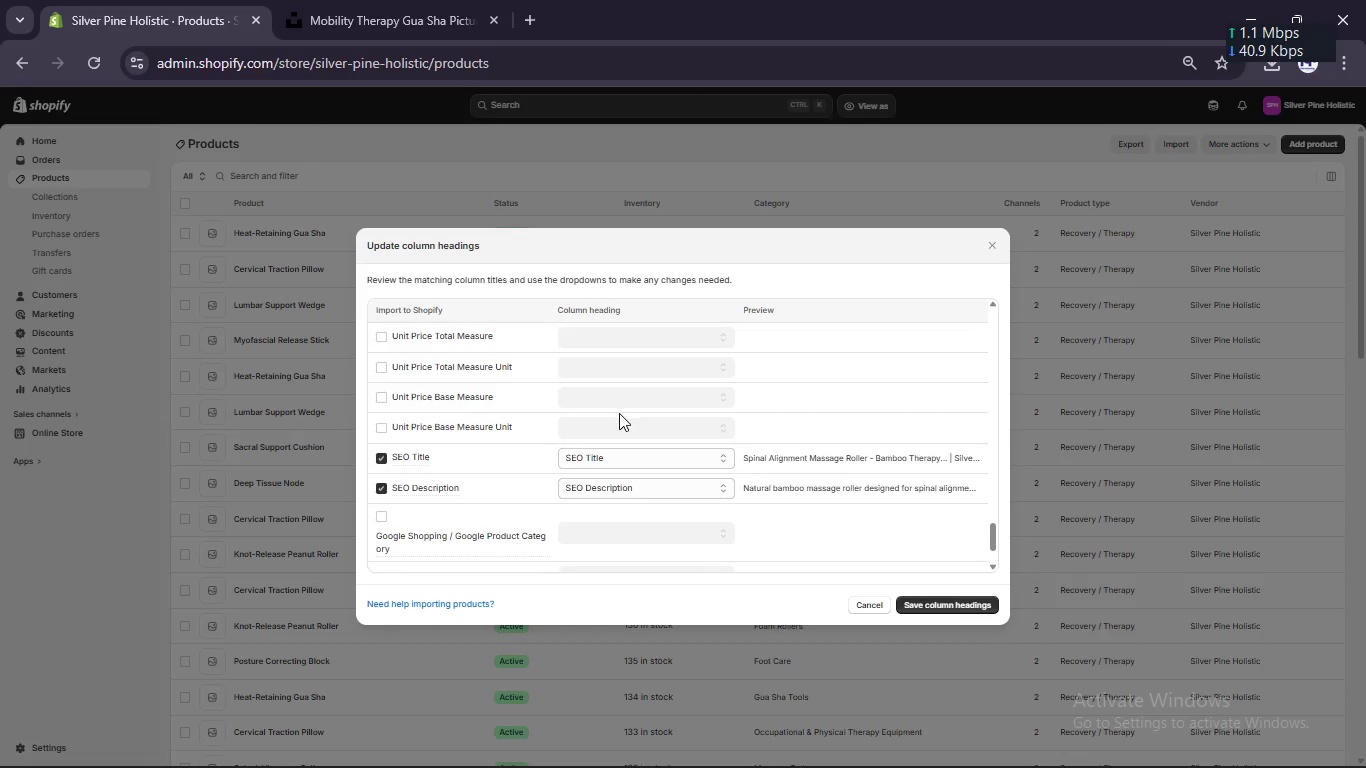 
scroll: coordinate [619, 413], scroll_direction: none, amount: 0.0
 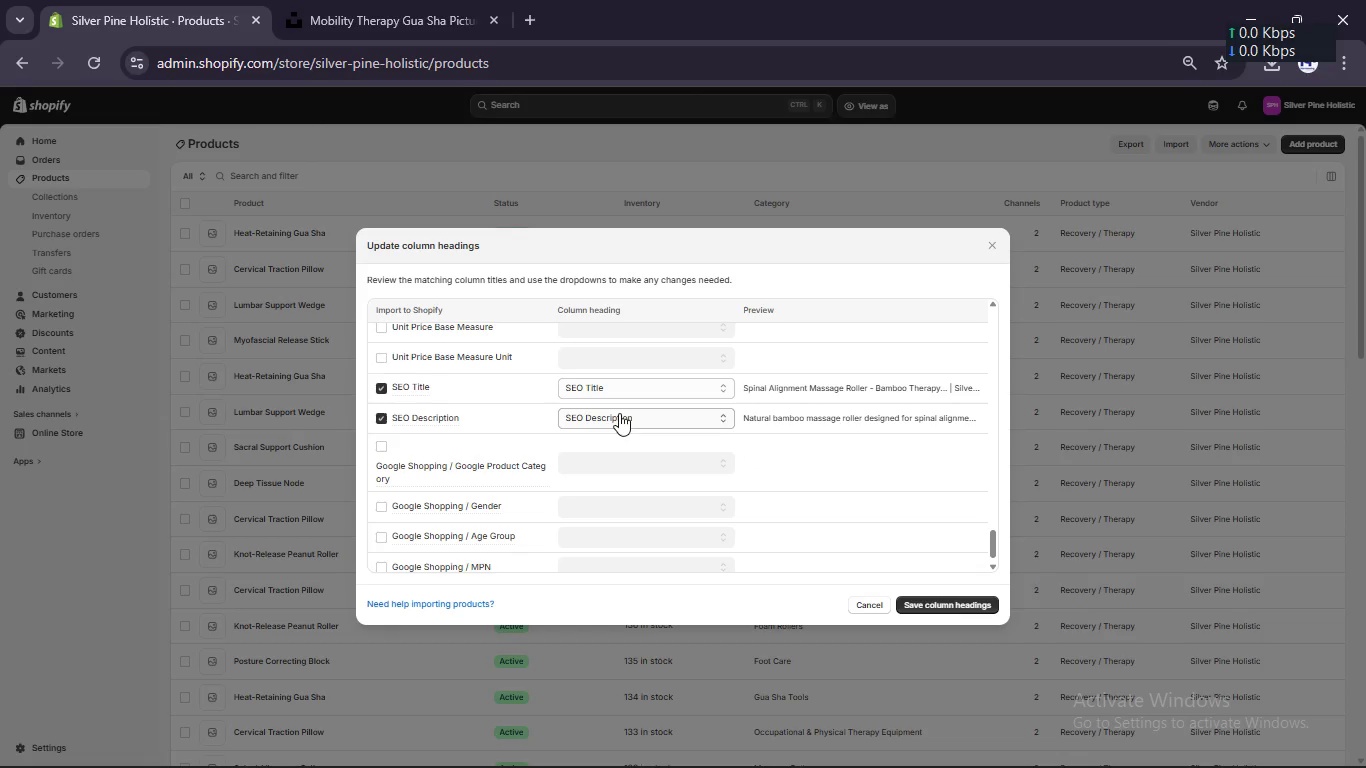 
scroll: coordinate [619, 413], scroll_direction: down, amount: 3.0
 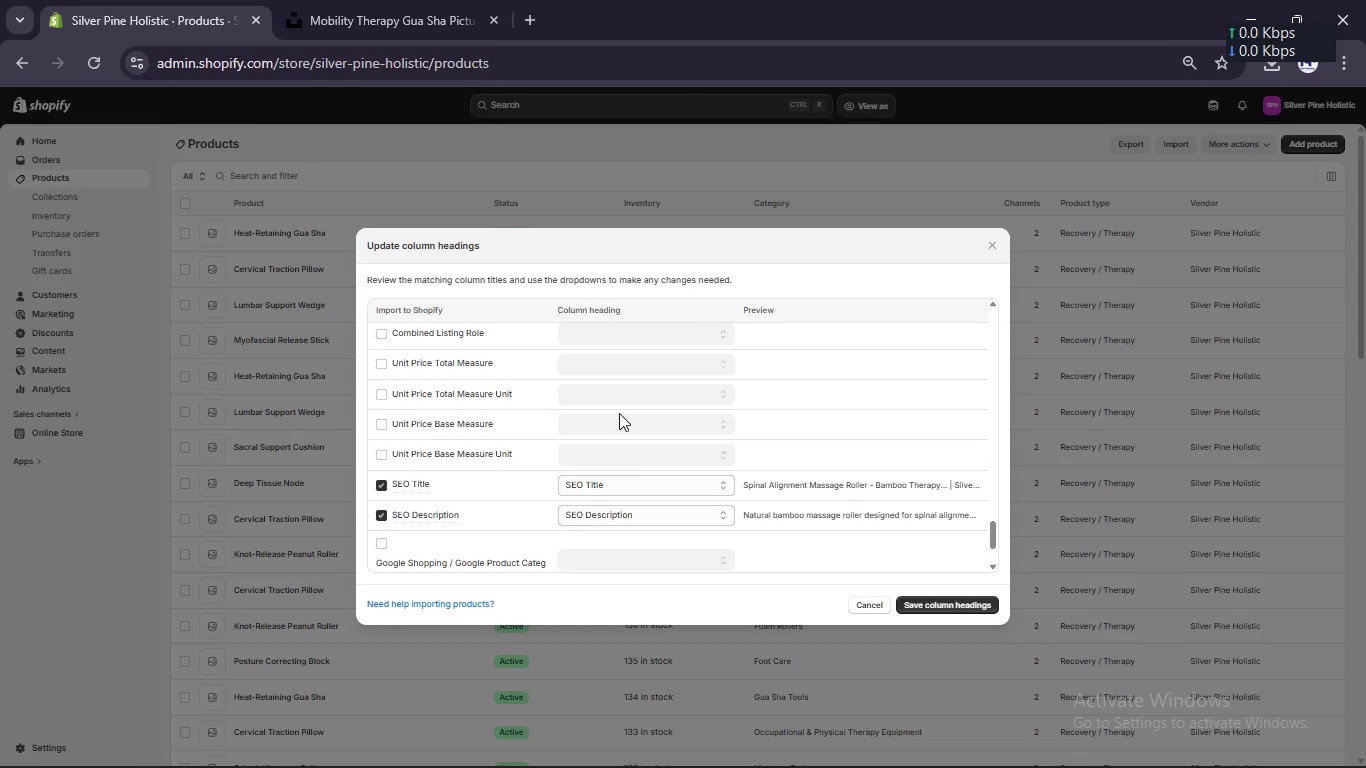 
scroll: coordinate [619, 413], scroll_direction: up, amount: 1.0
 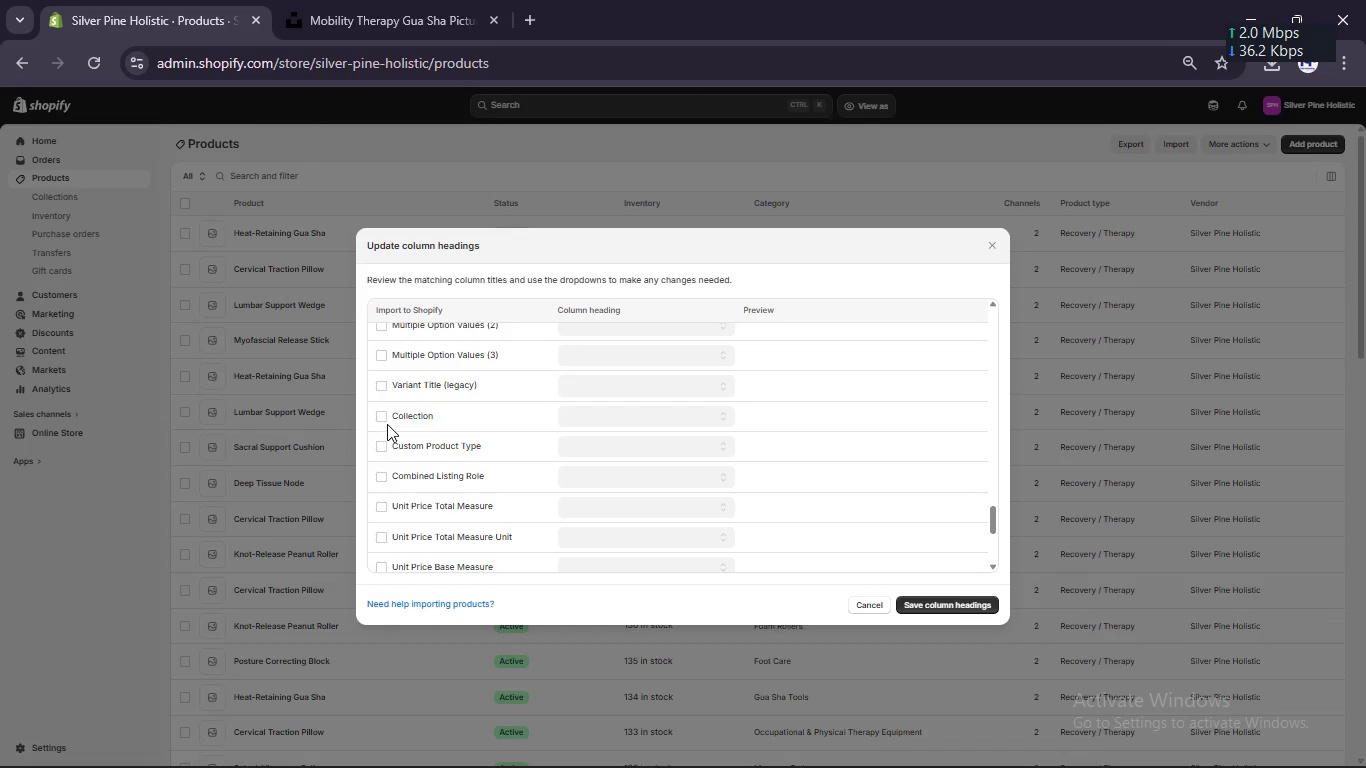 
left_click([379, 417])
 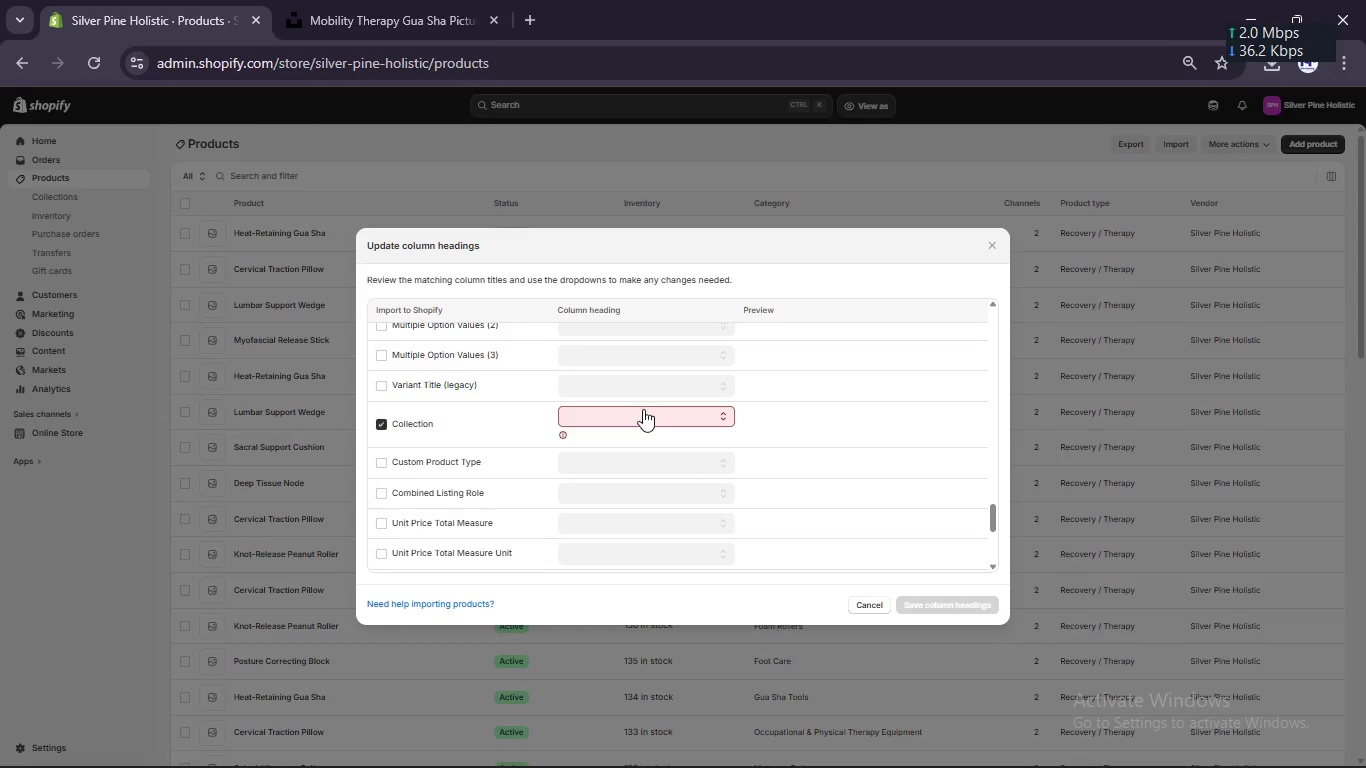 
left_click([643, 413])
 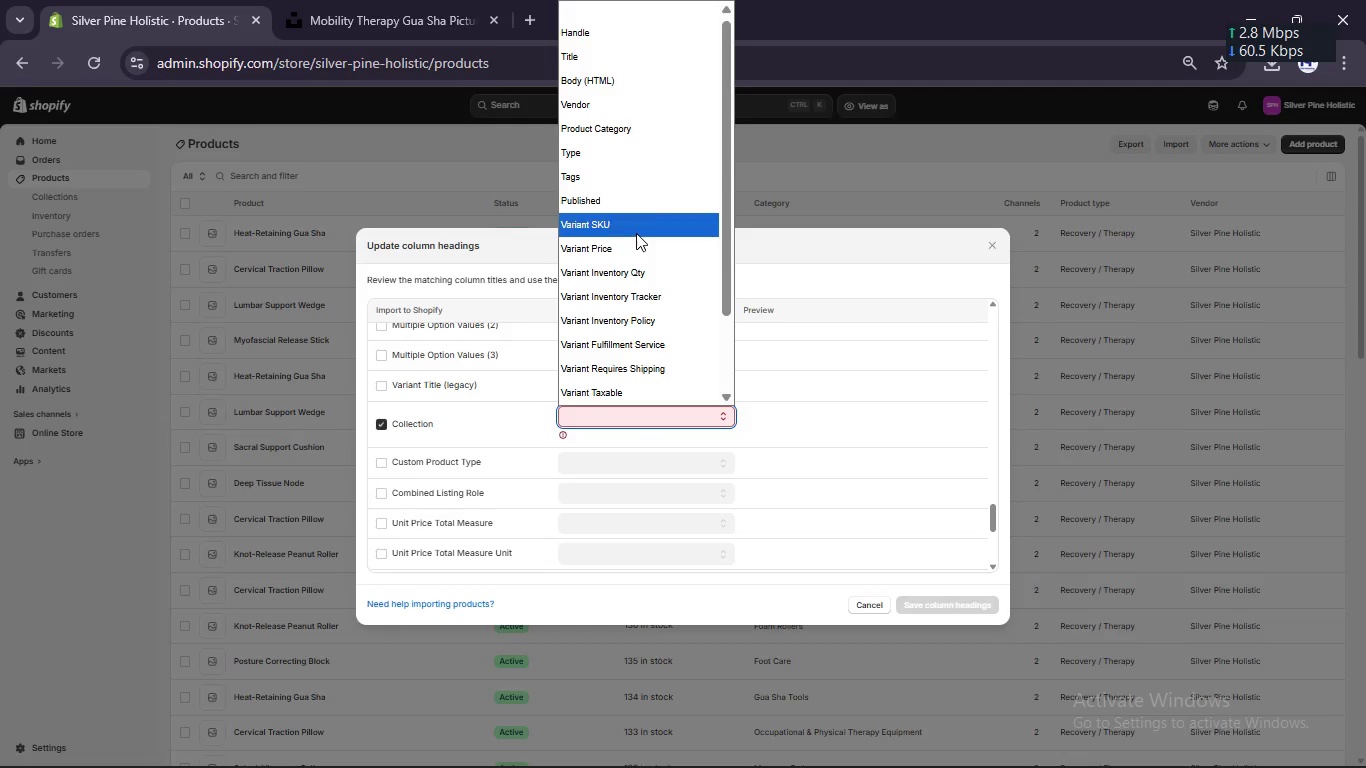 
scroll: coordinate [620, 305], scroll_direction: down, amount: 15.0
 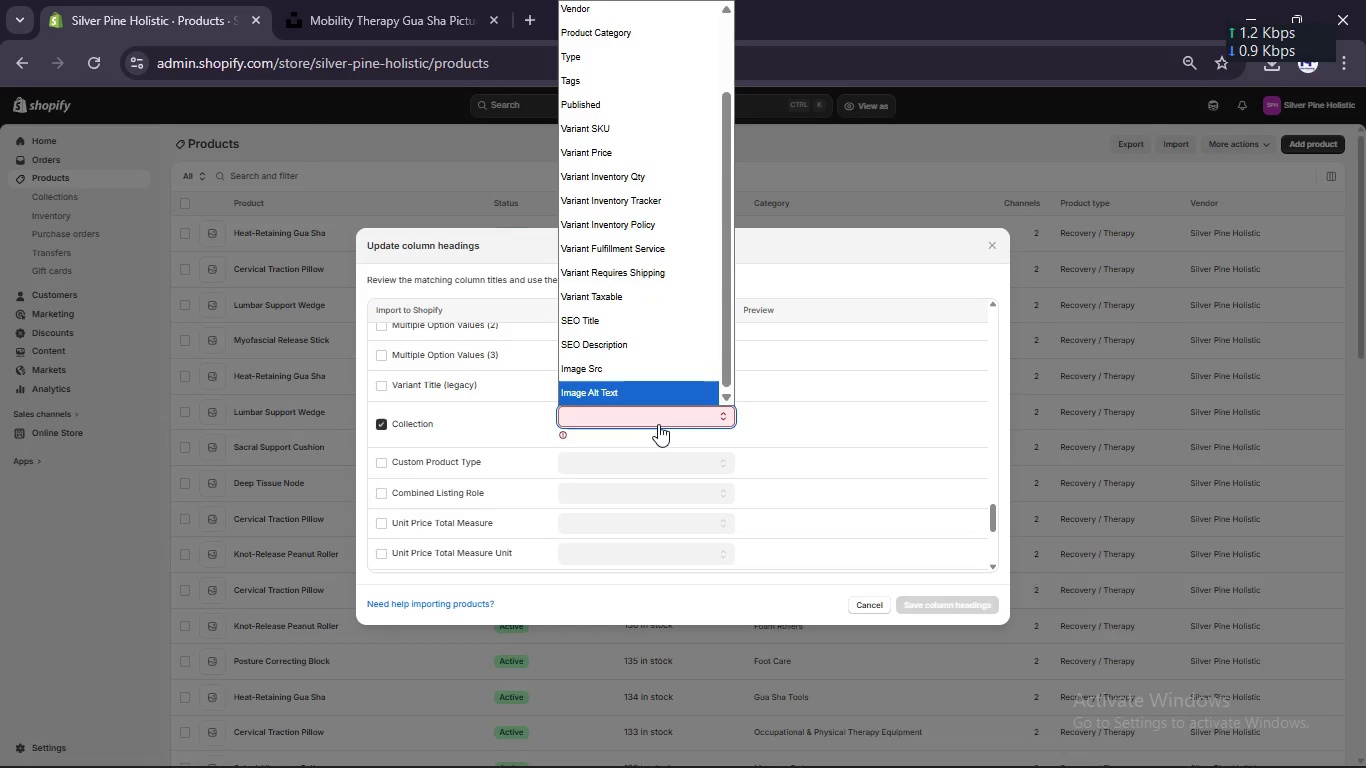 
left_click([658, 422])
 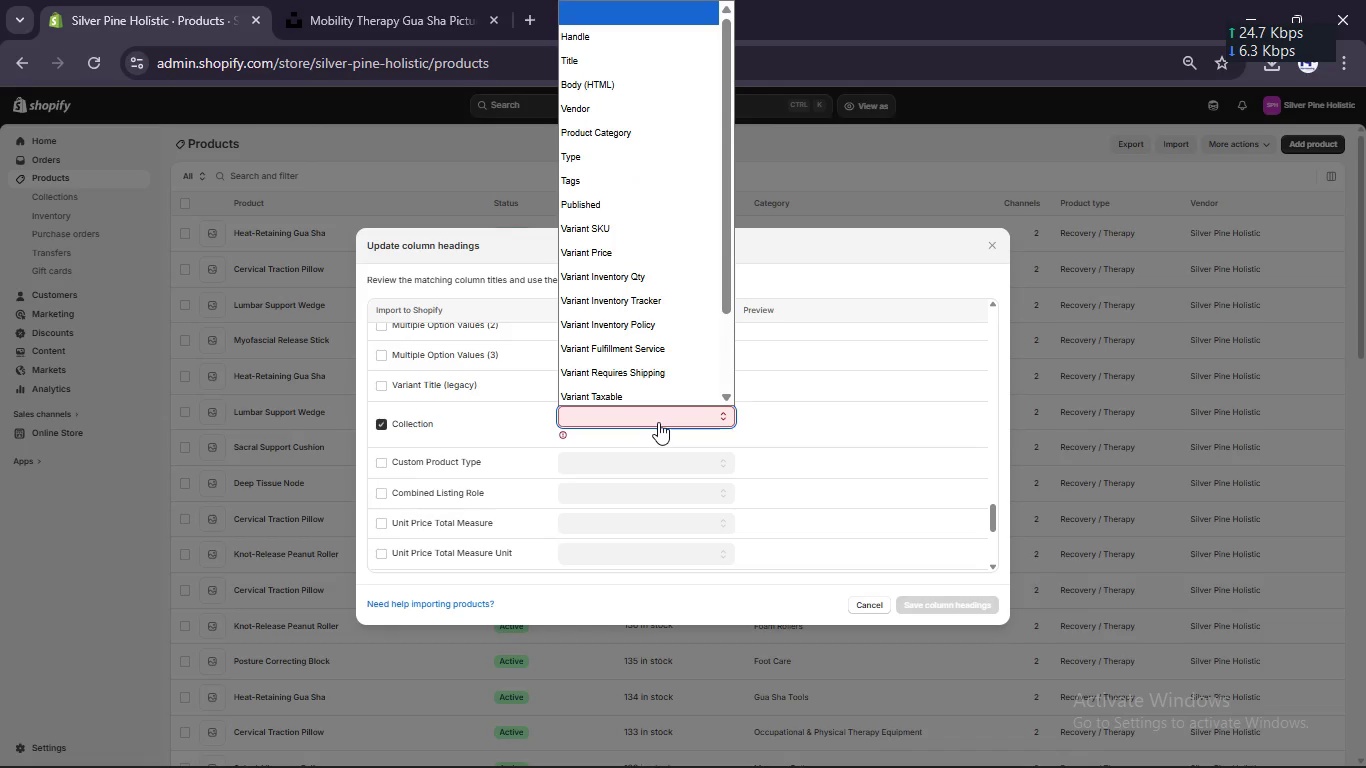 
double_click([658, 422])
 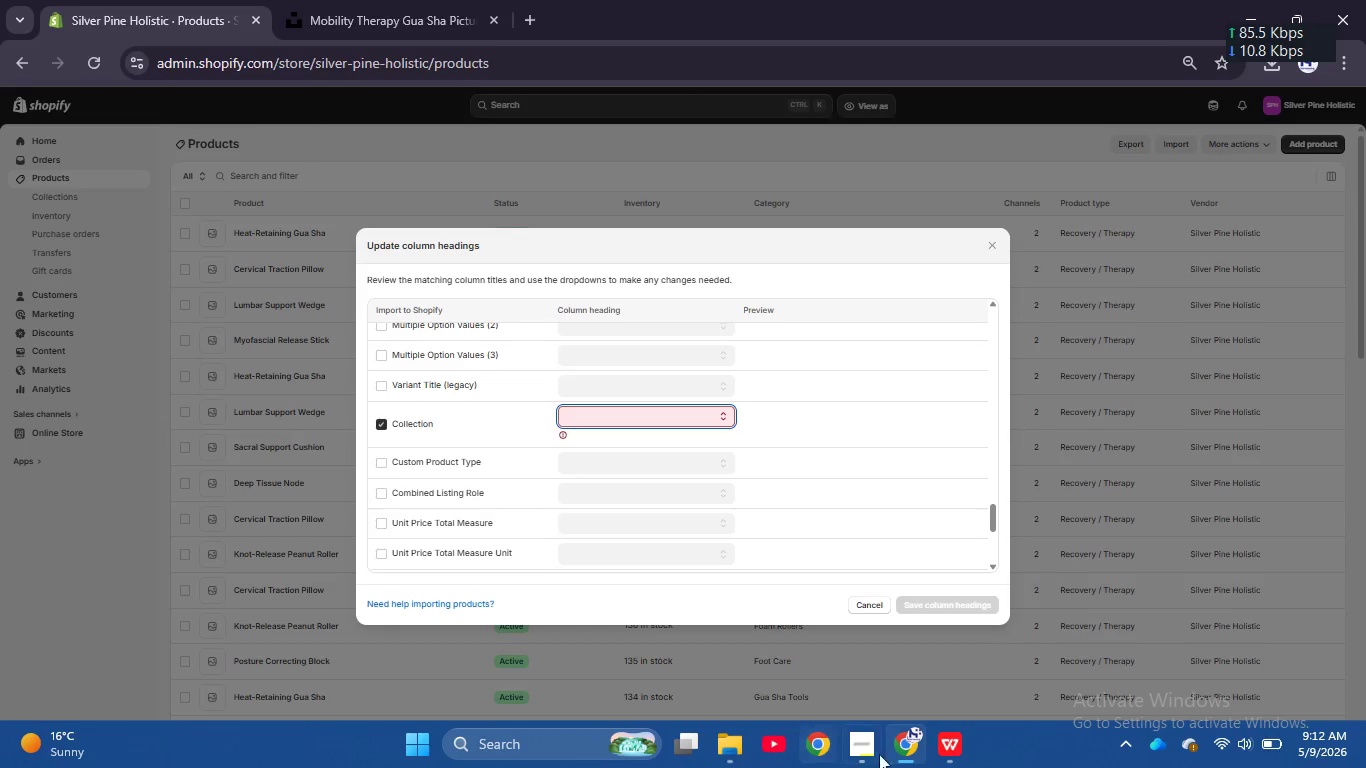 
left_click([945, 745])
 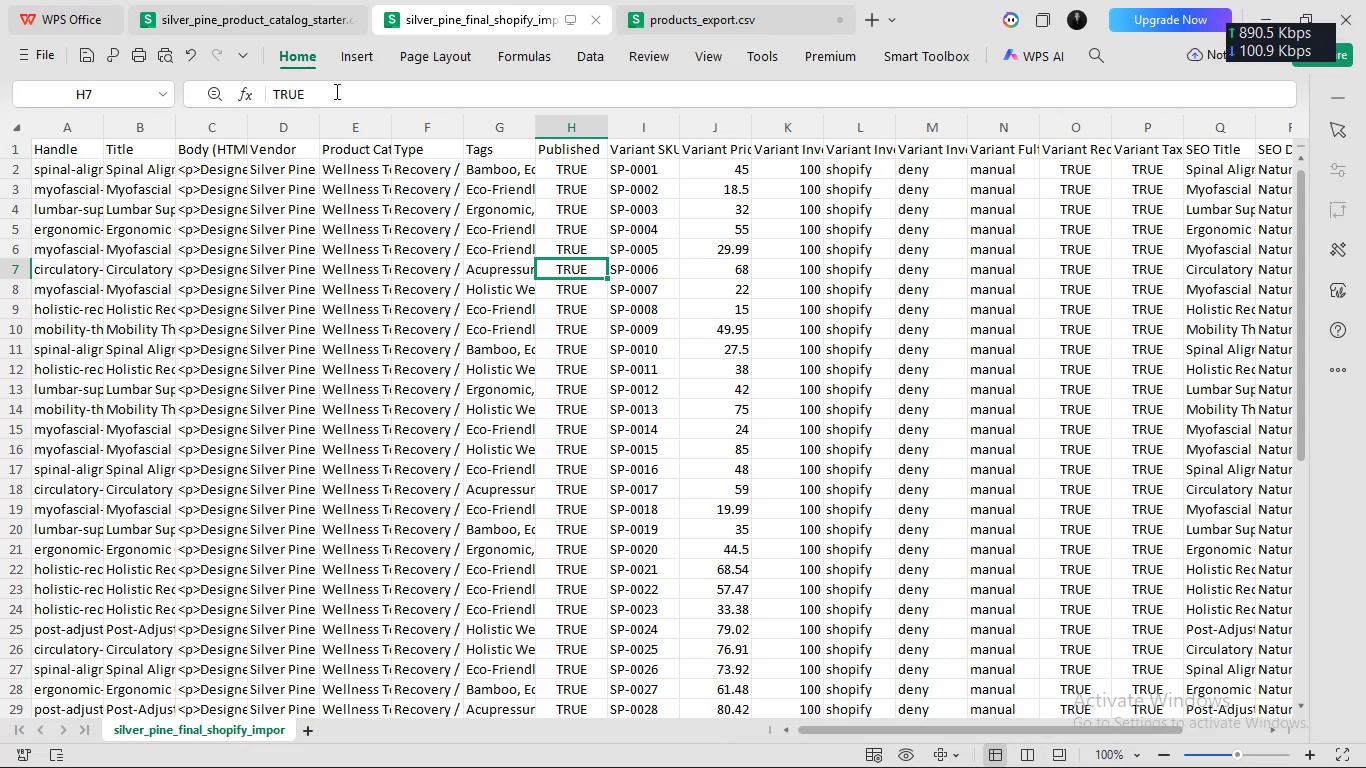 
left_click([264, 8])
 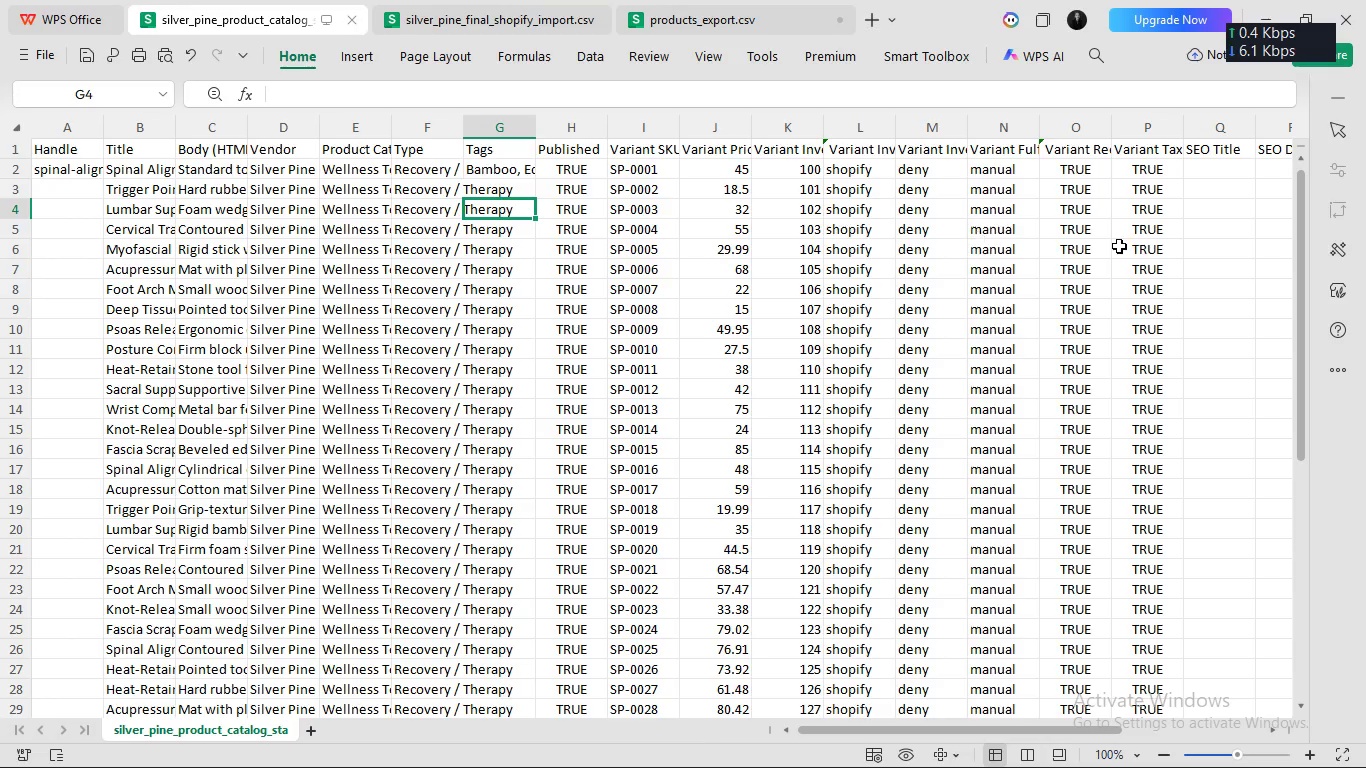 
scroll: coordinate [1120, 245], scroll_direction: down, amount: 8.0
 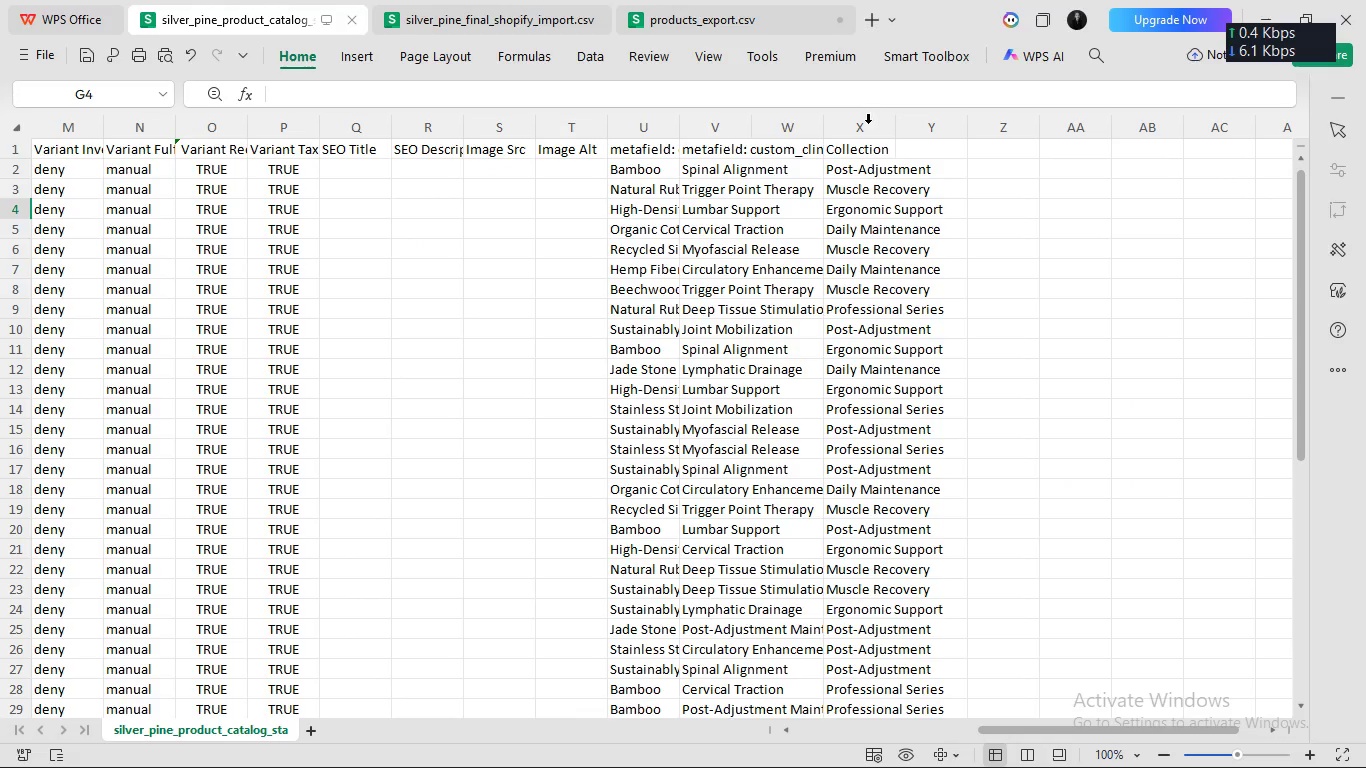 
left_click([867, 125])
 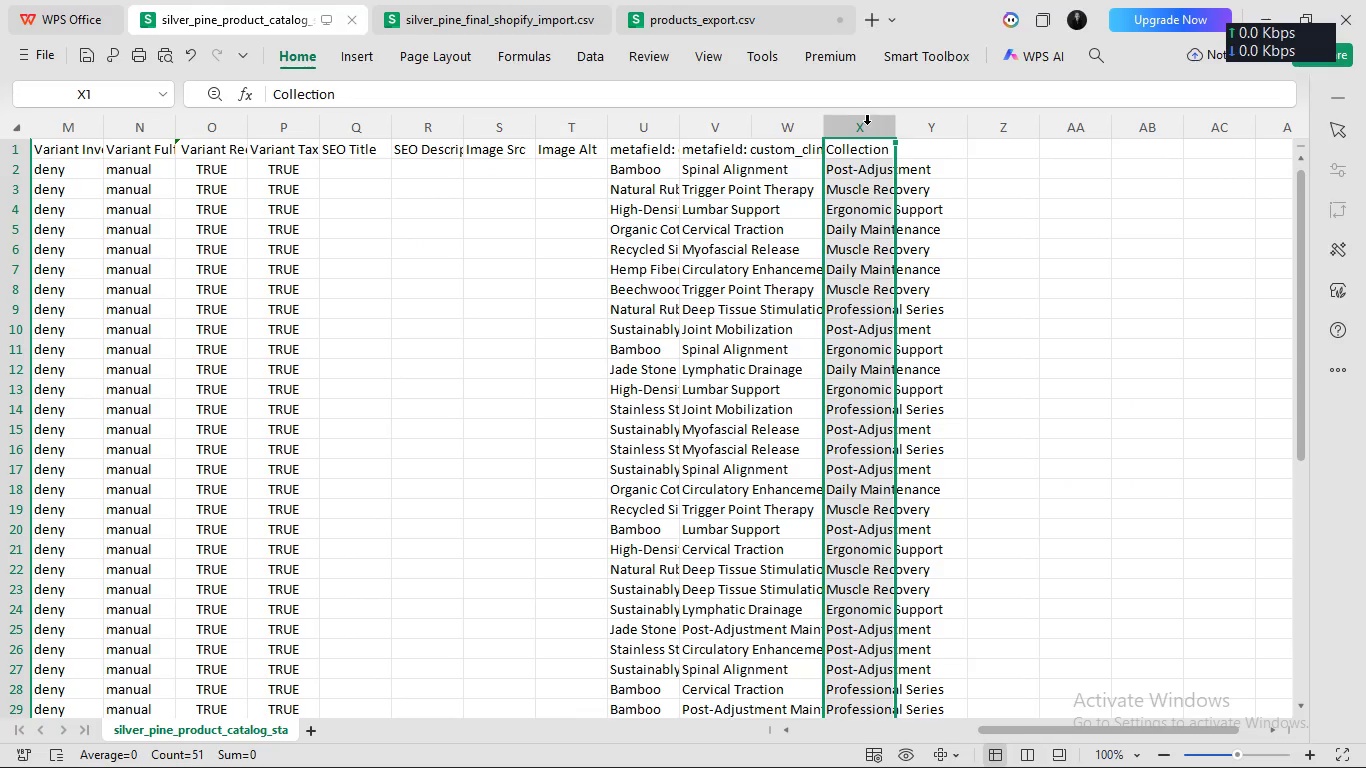 
key(Control+C)
 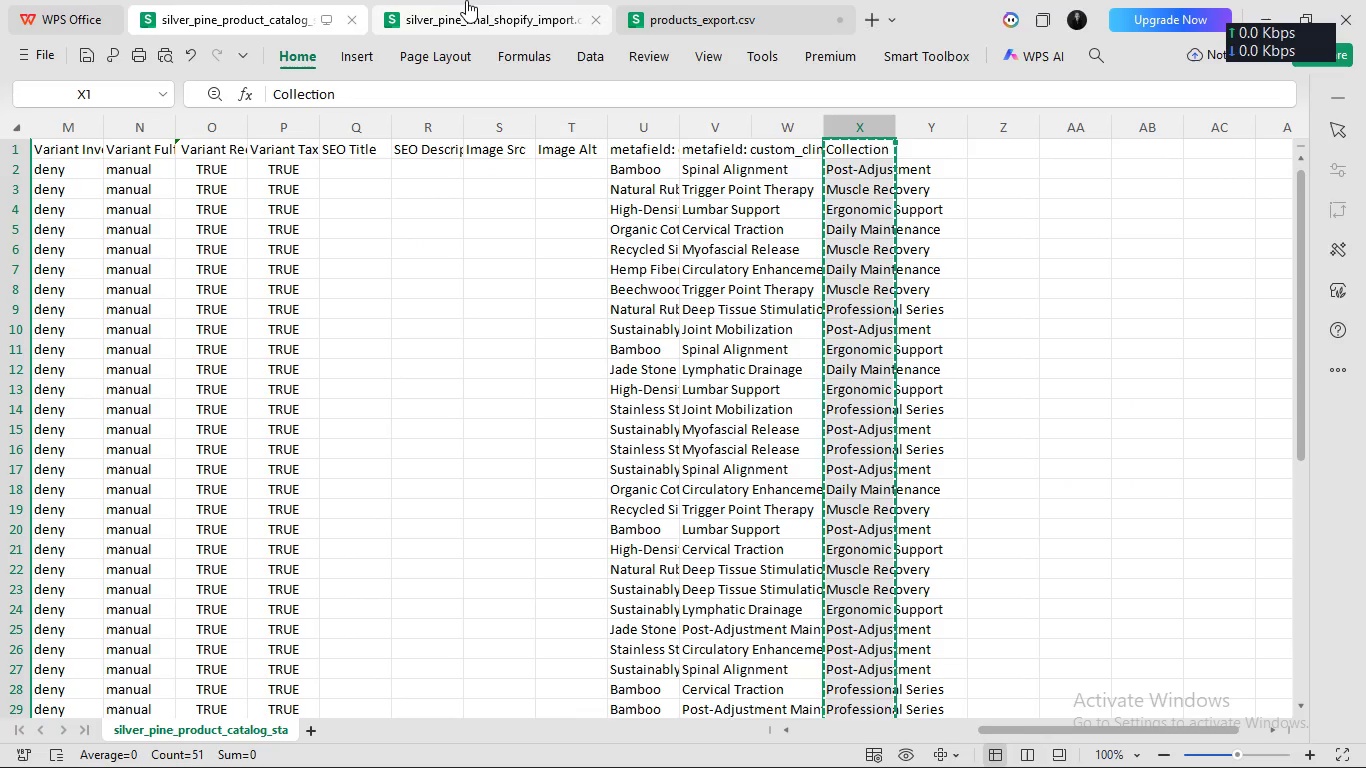 
left_click([466, 0])
 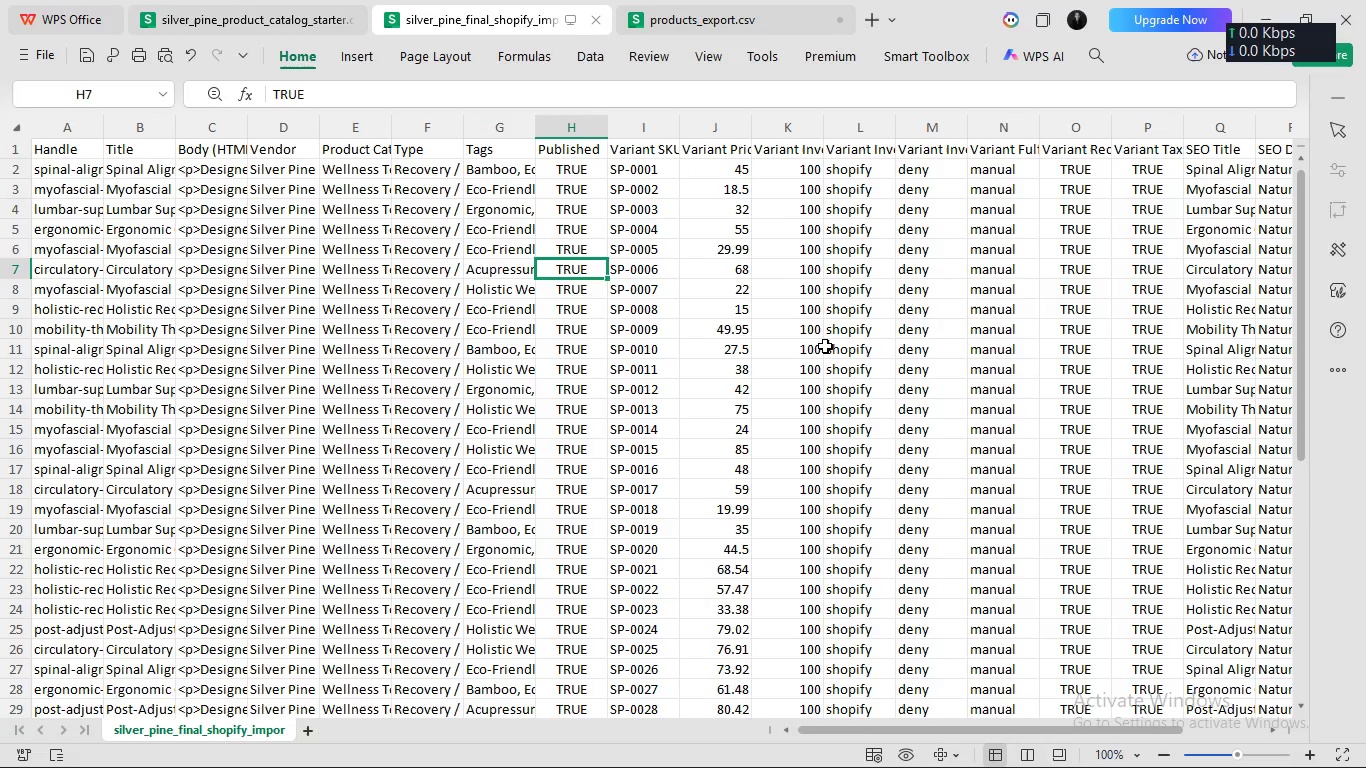 
scroll: coordinate [825, 345], scroll_direction: down, amount: 3.0
 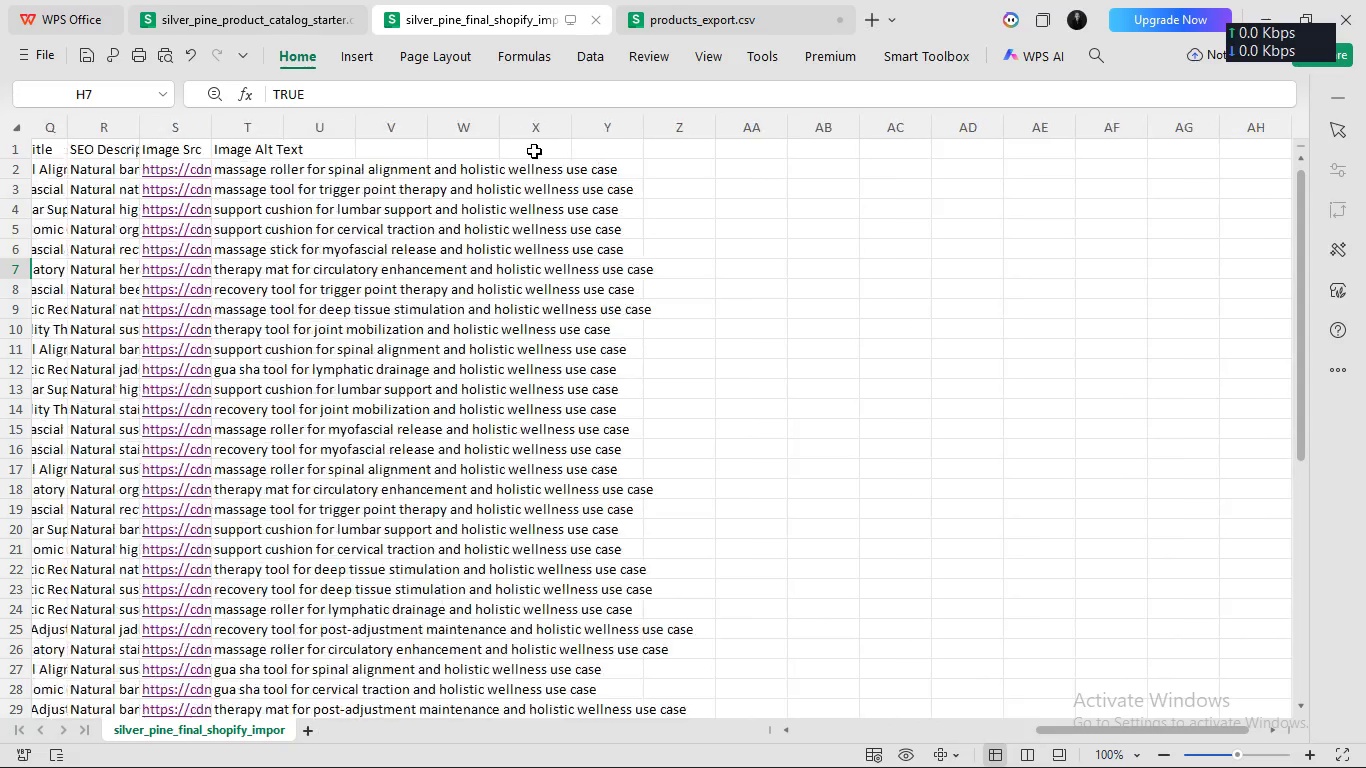 
scroll: coordinate [534, 150], scroll_direction: none, amount: 0.0
 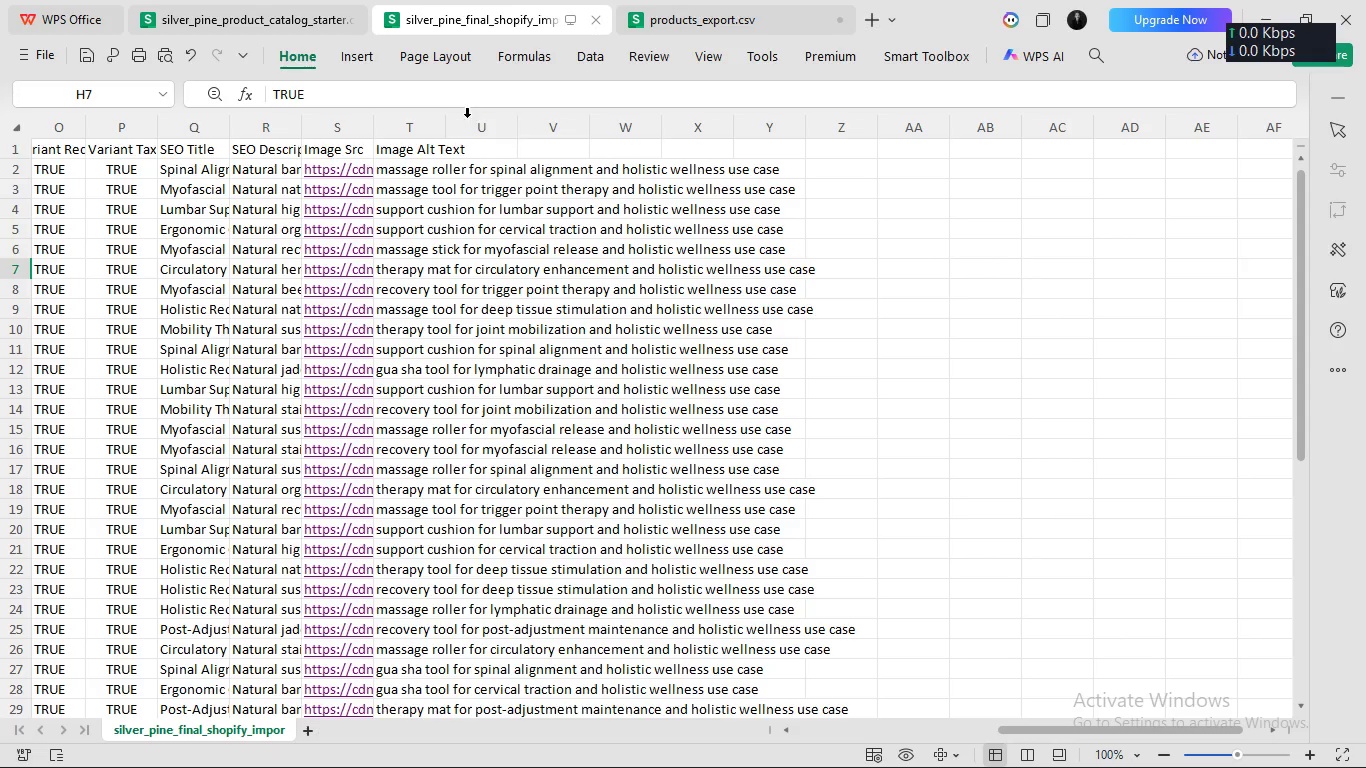 
left_click([465, 117])
 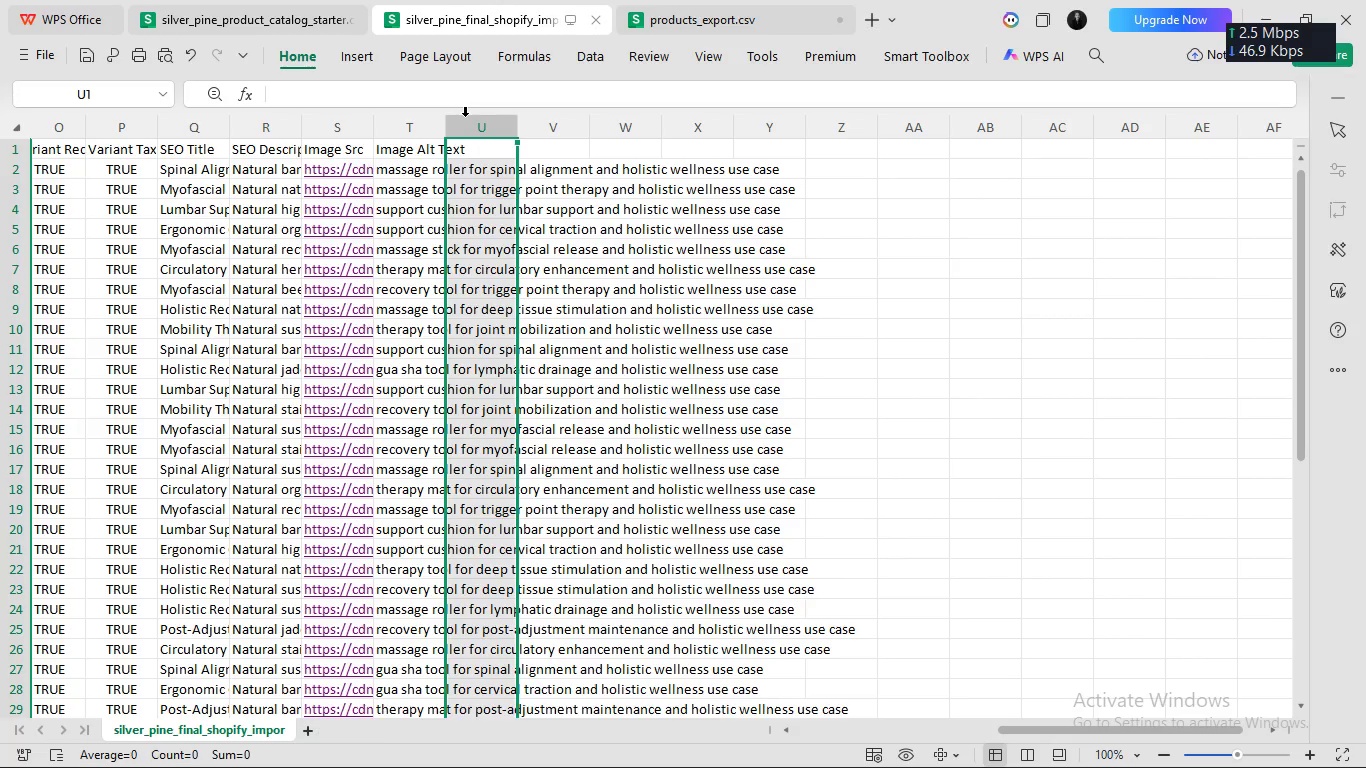 
key(Control+ControlLeft)
 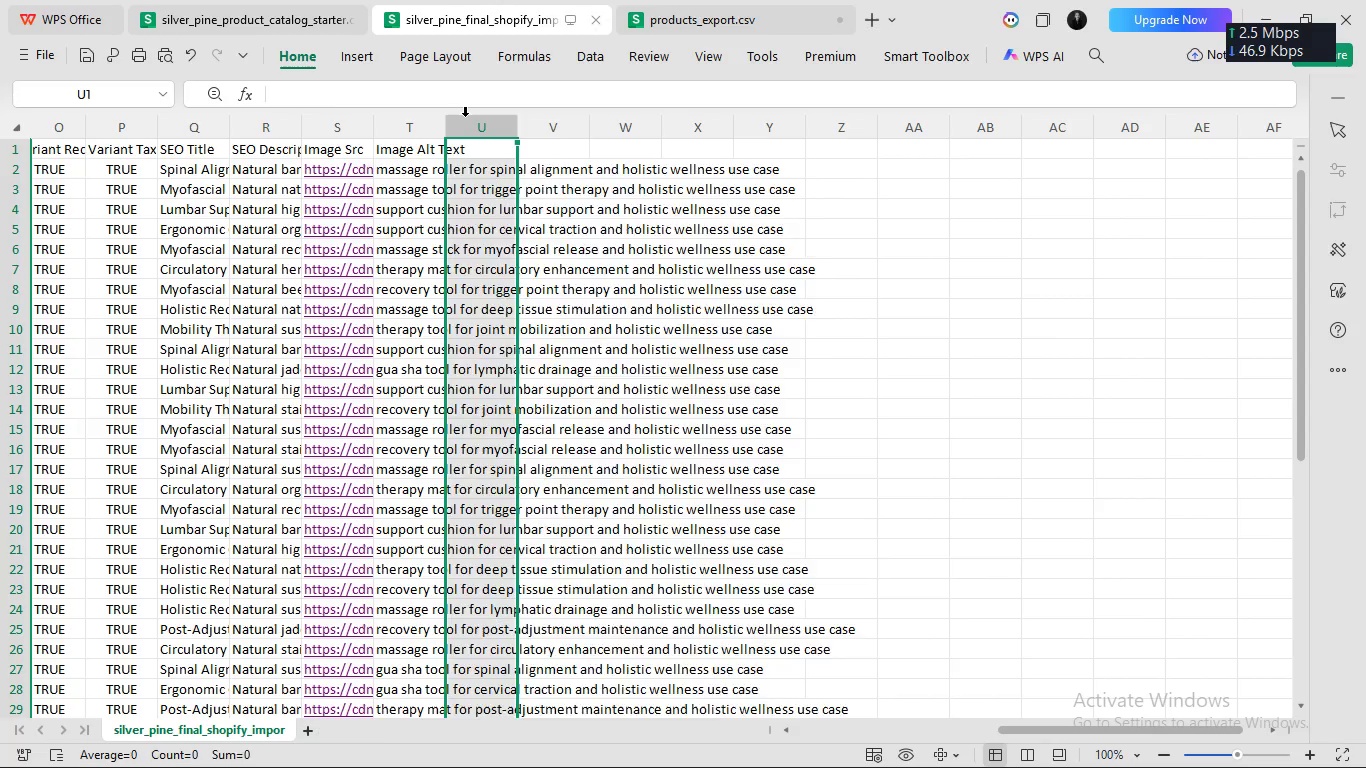 
key(Control+V)
 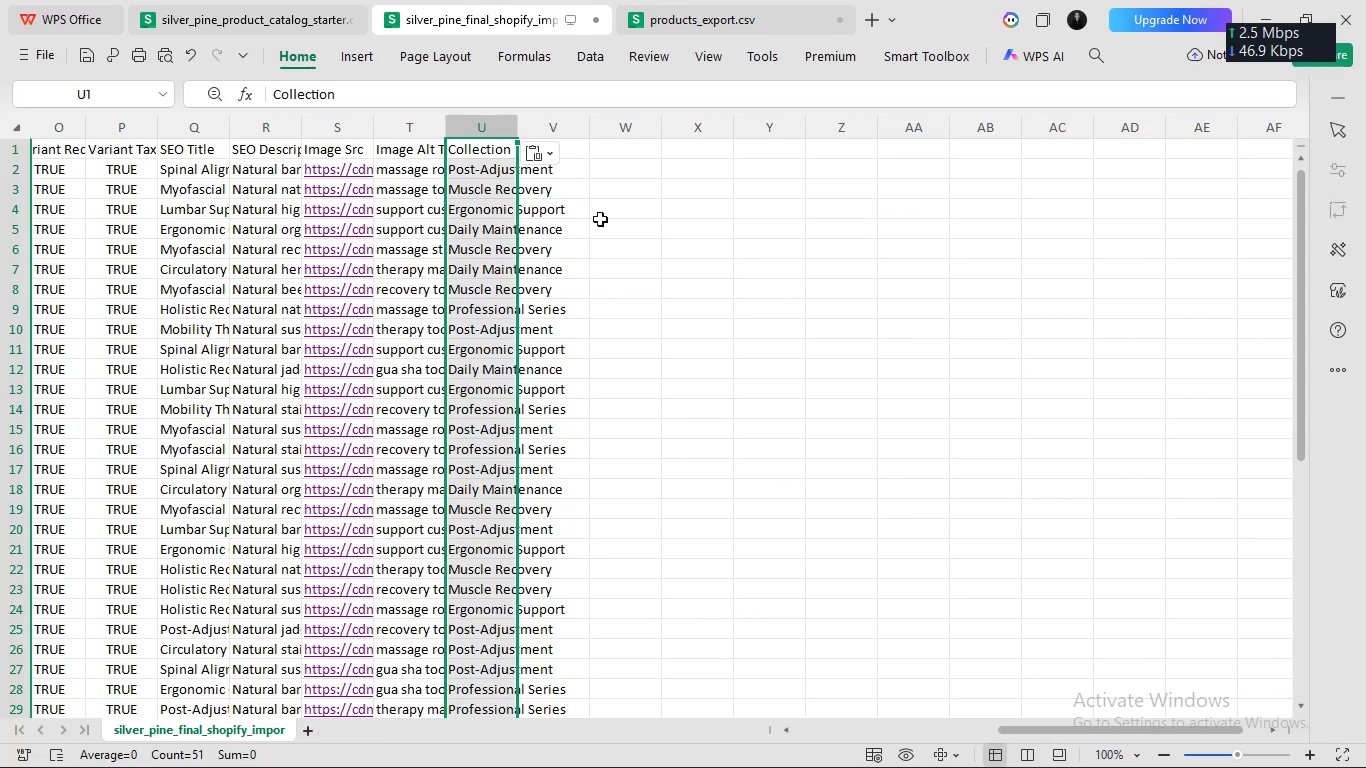 
left_click([612, 232])
 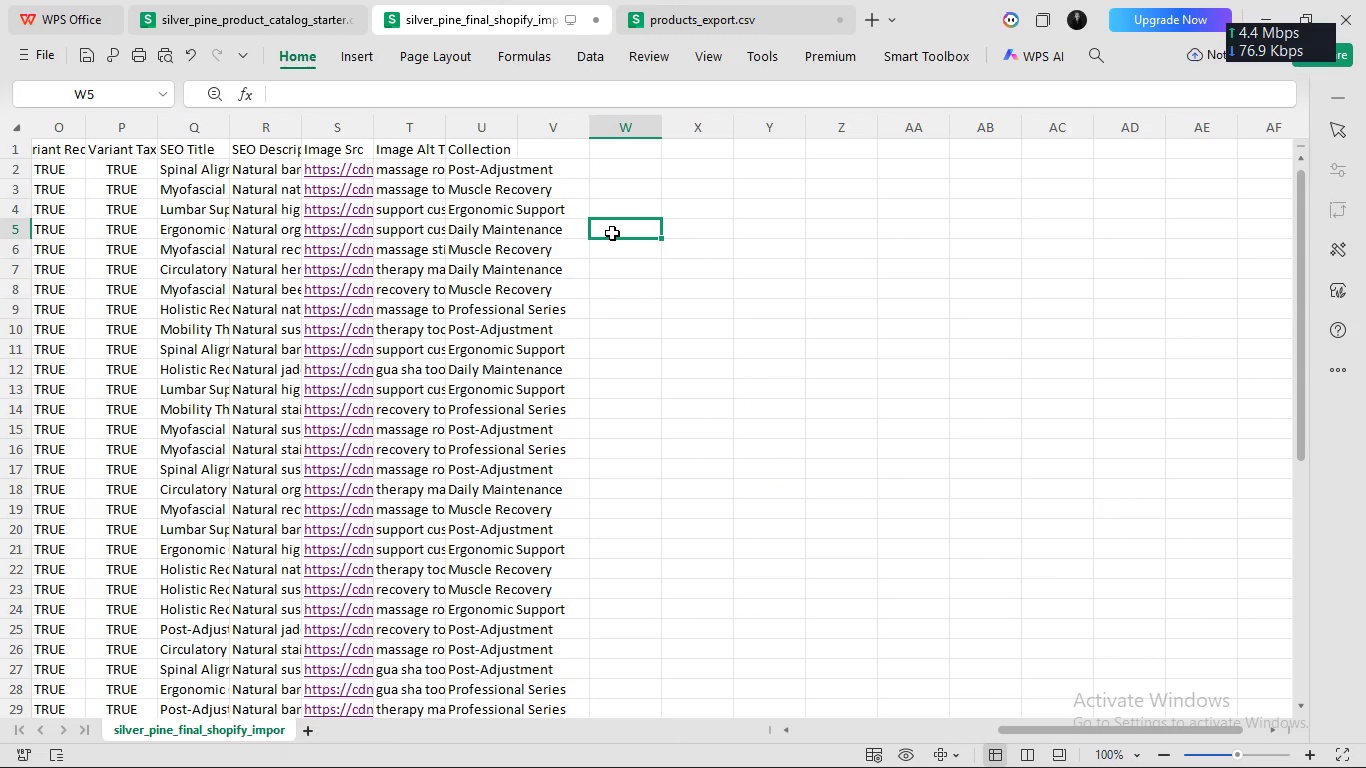 
key(Control+ControlLeft)
 